 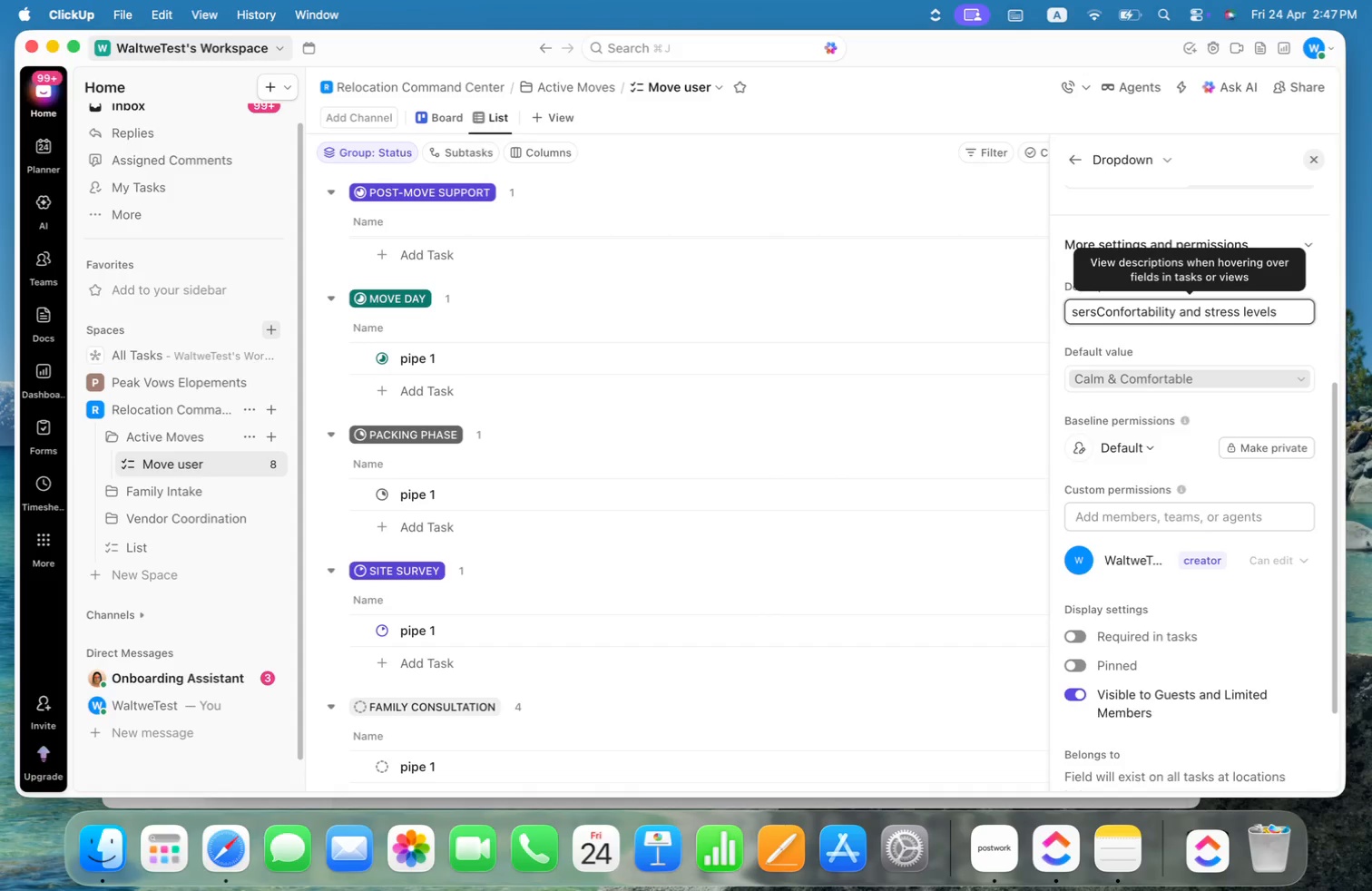 
key(Shift+U)
 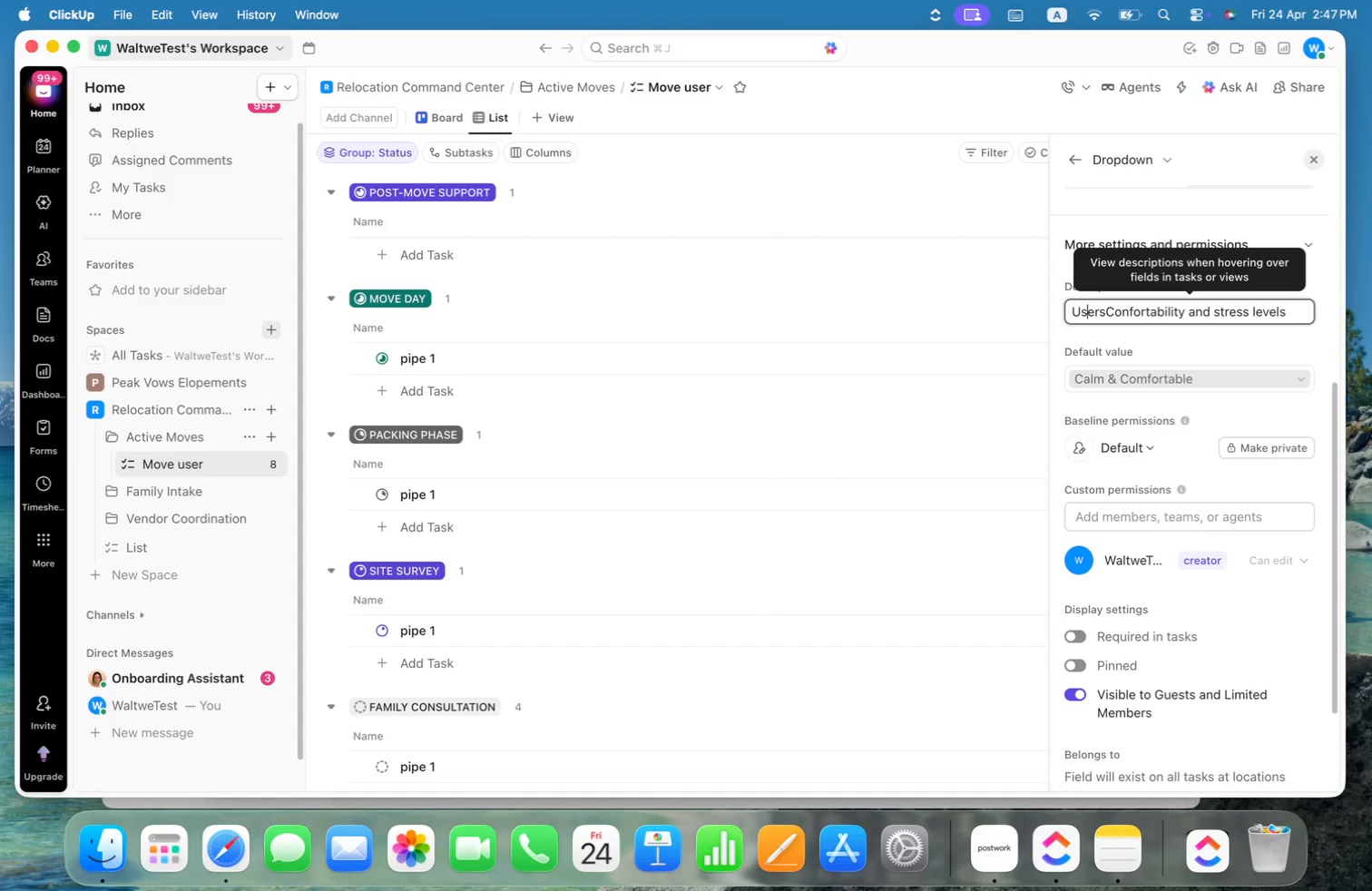 
key(ArrowRight)
 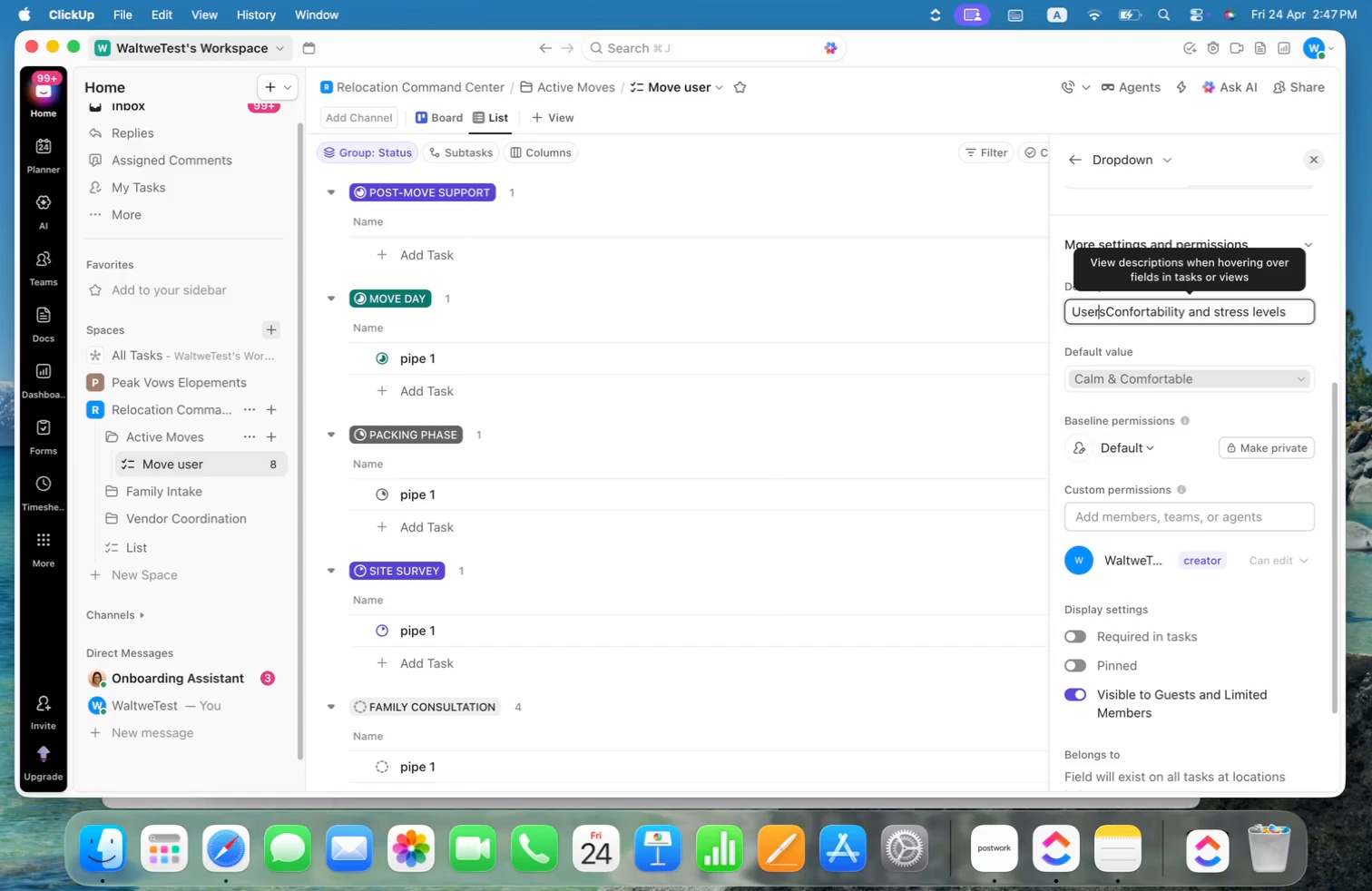 
key(ArrowRight)
 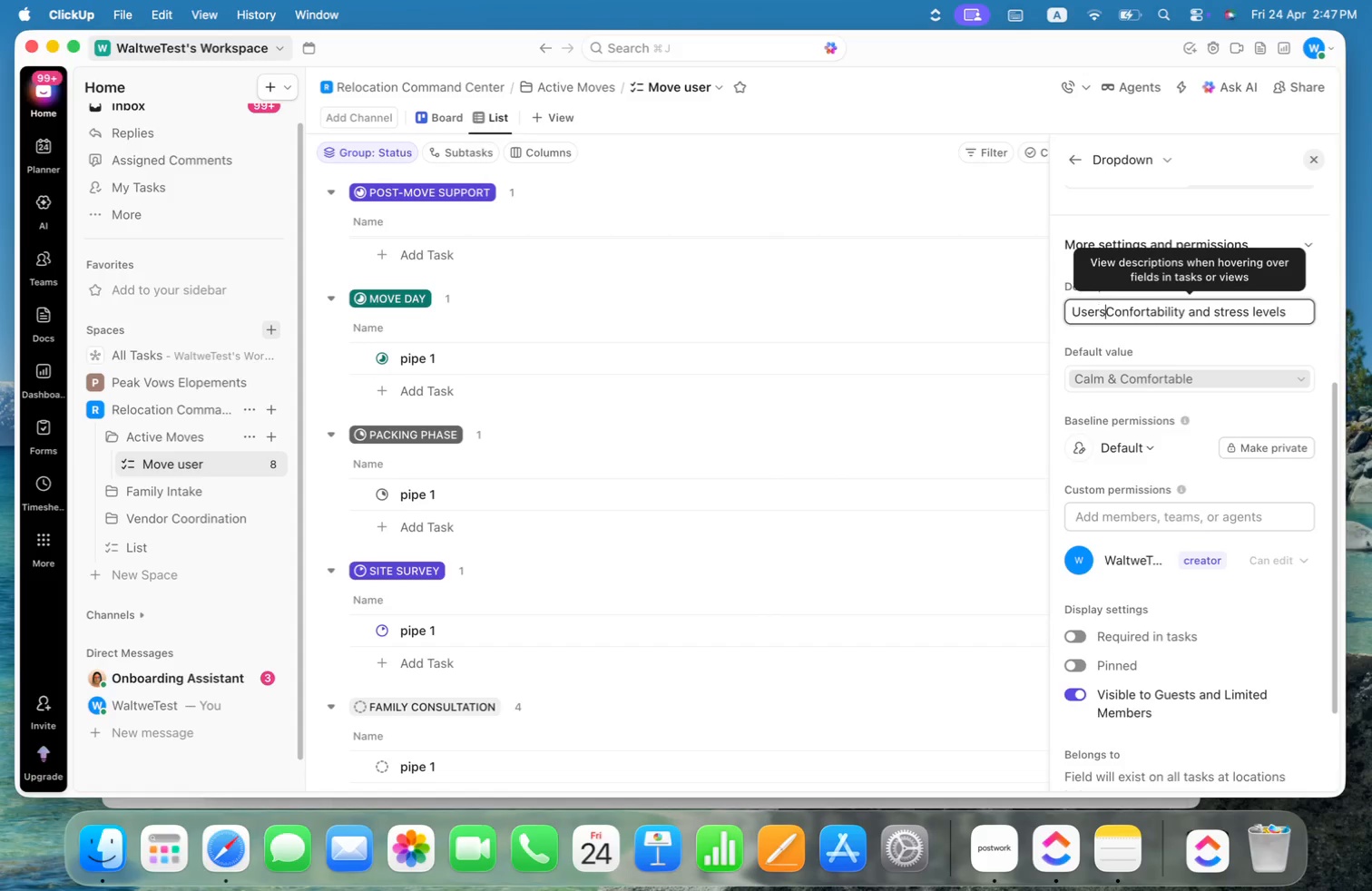 
key(ArrowRight)
 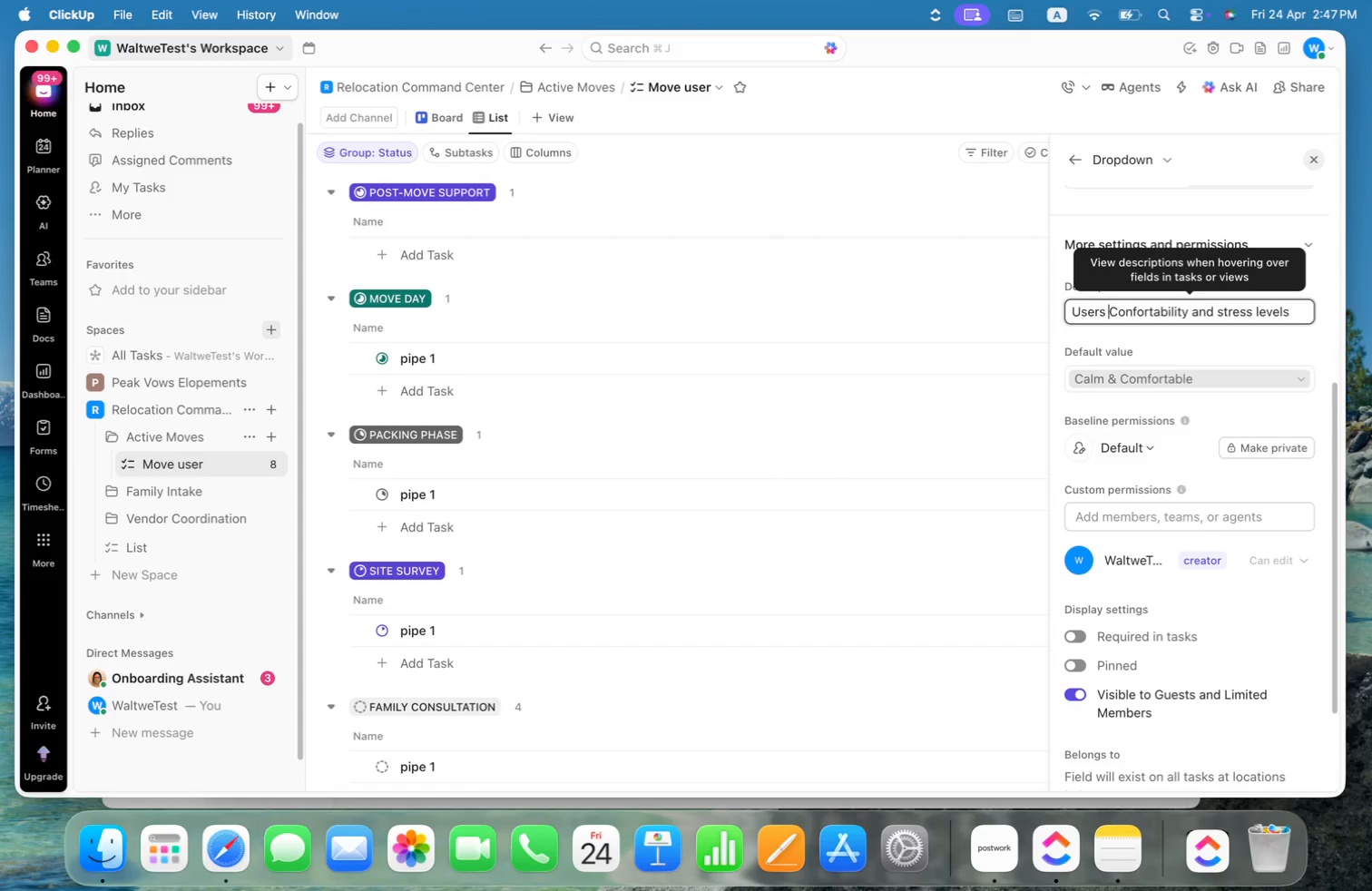 
key(Space)
 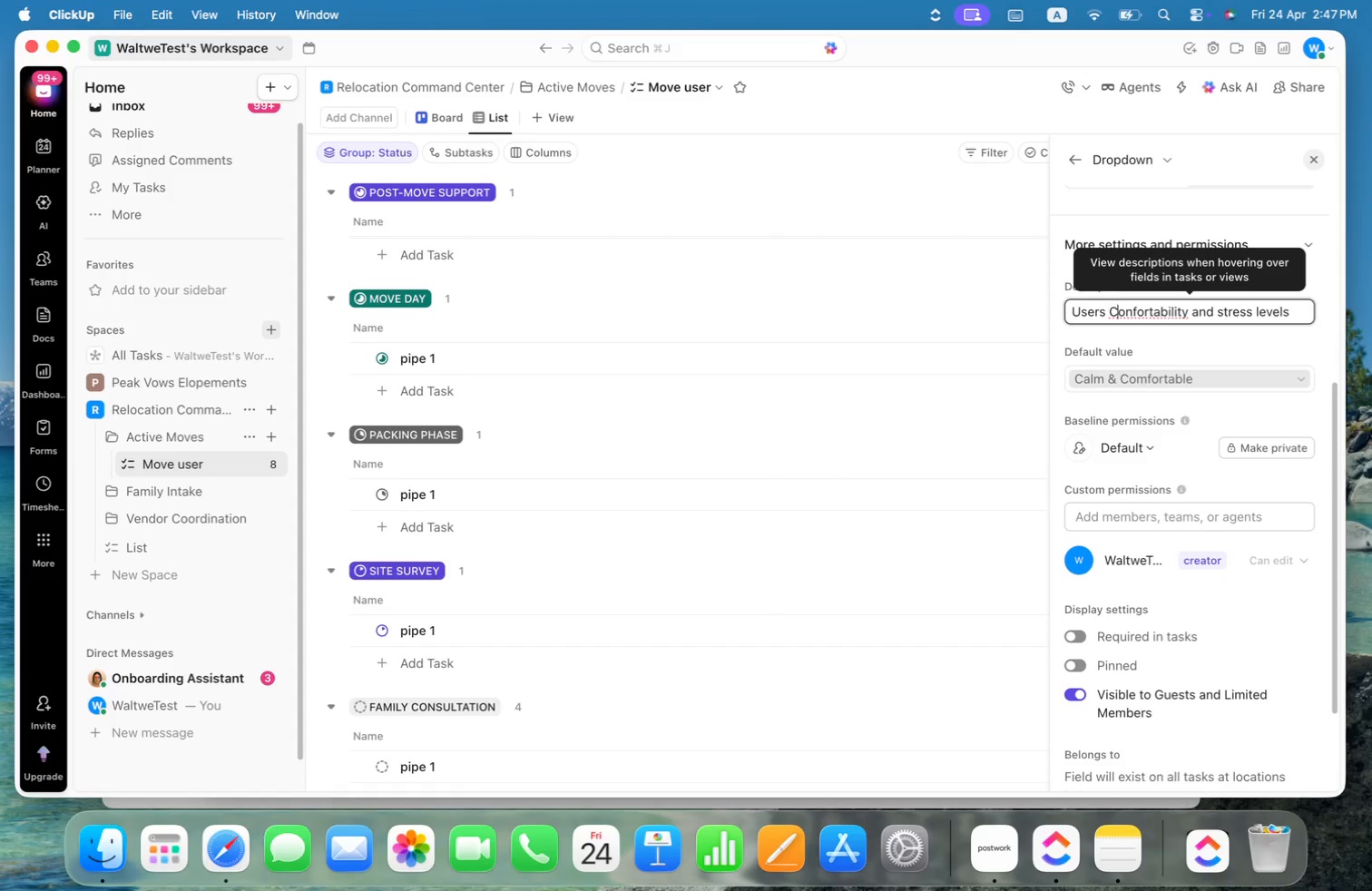 
key(ArrowRight)
 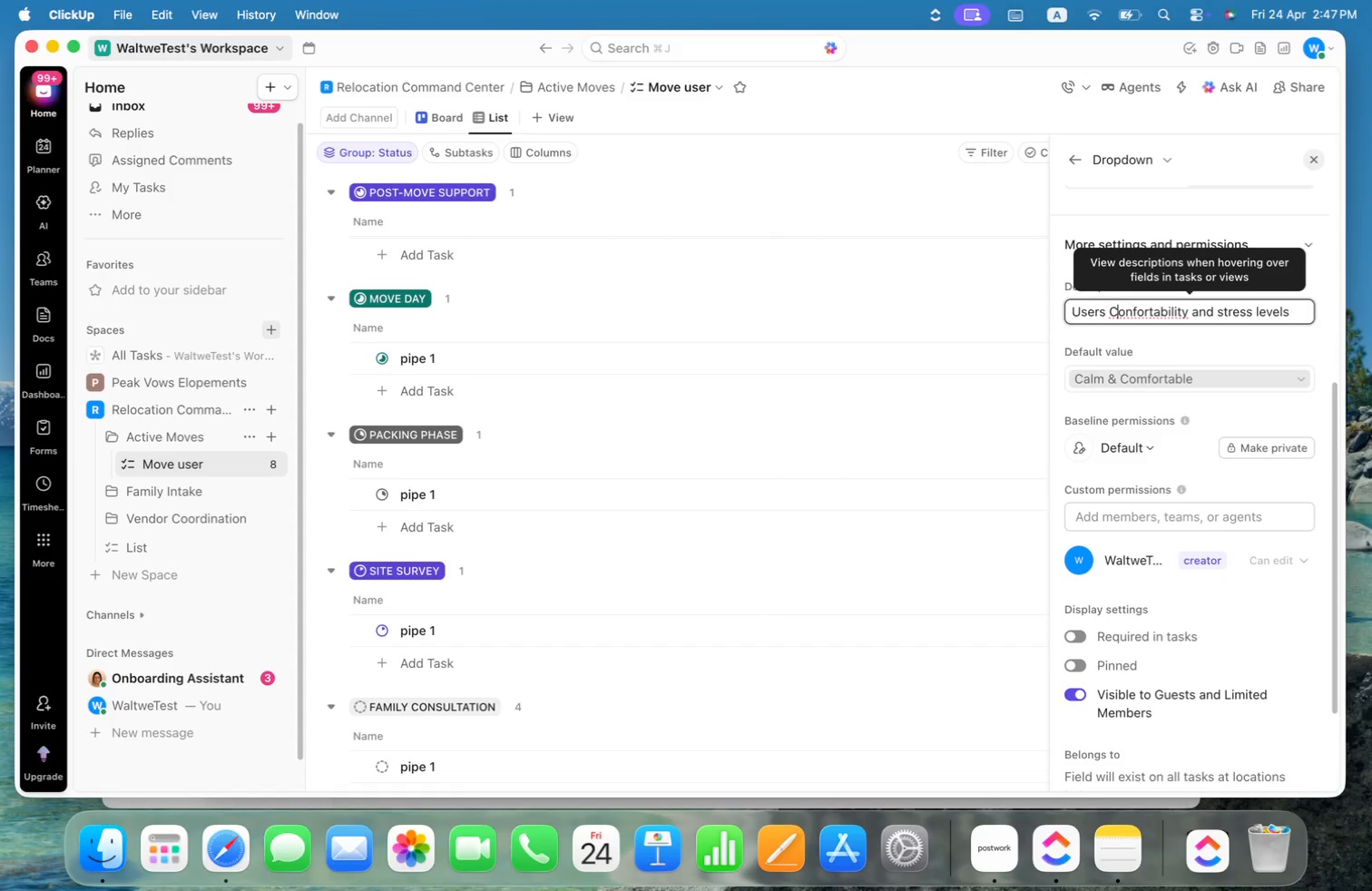 
key(Backspace)
 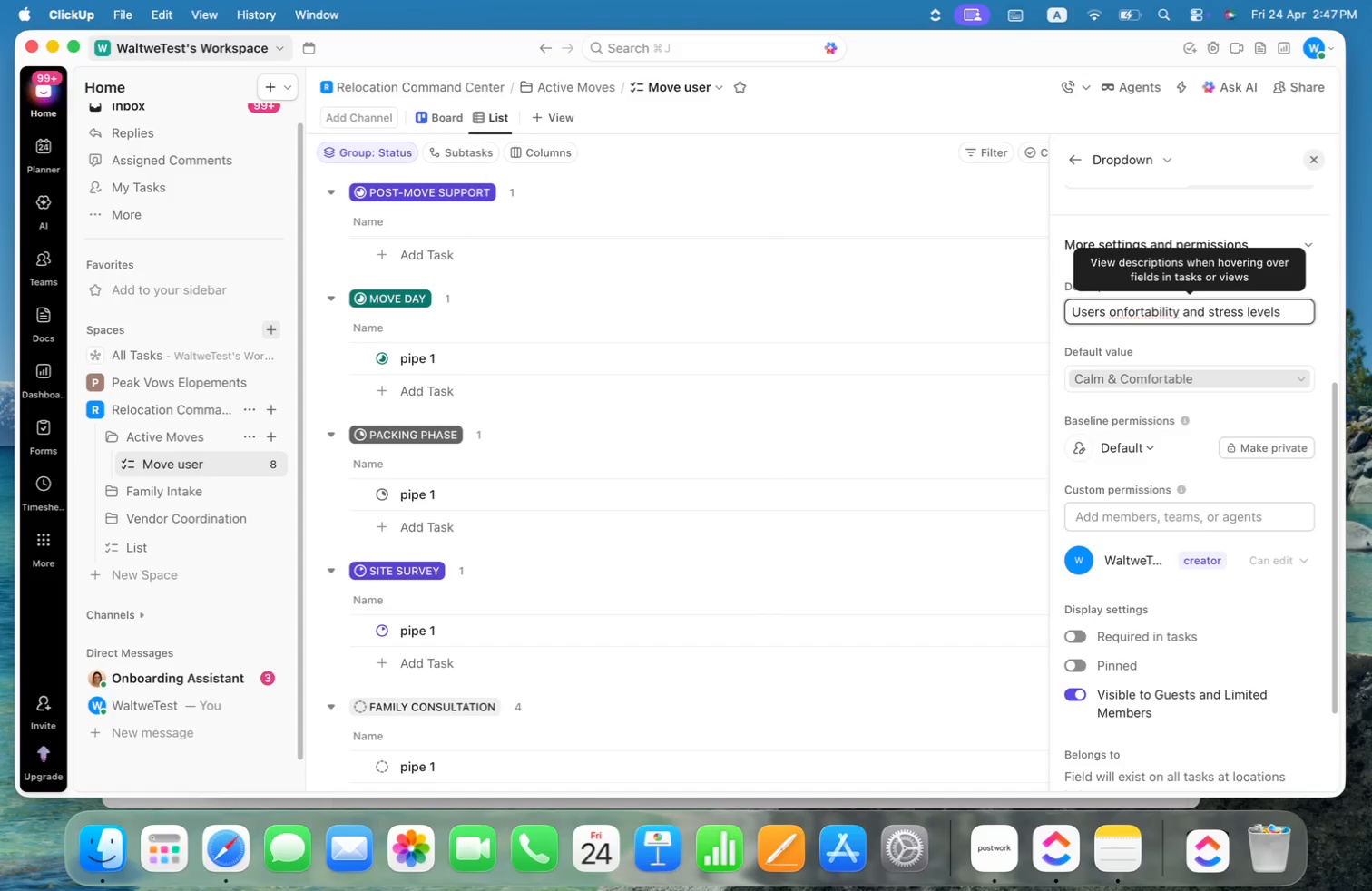 
key(C)
 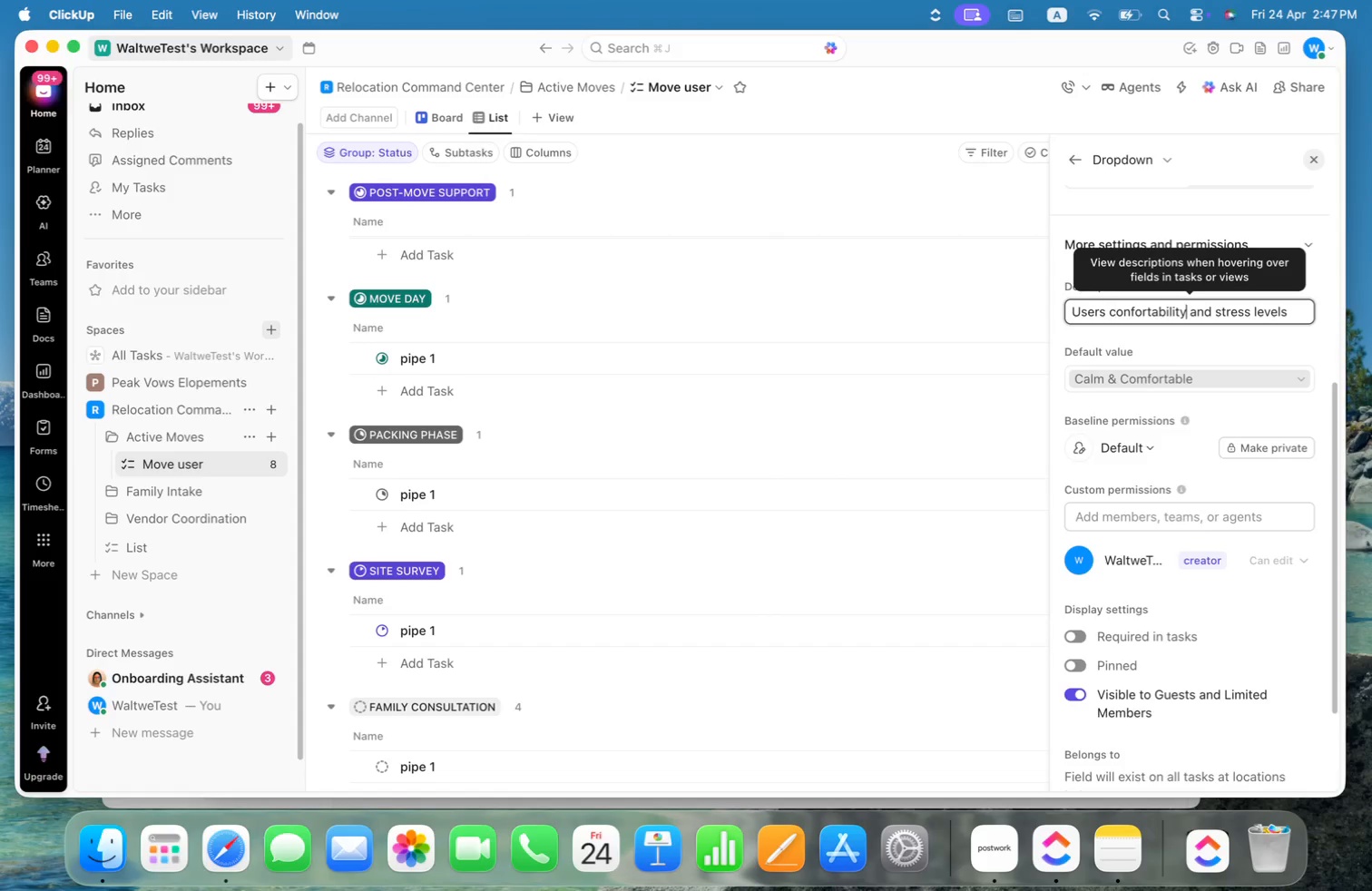 
key(Alt+ArrowRight)
 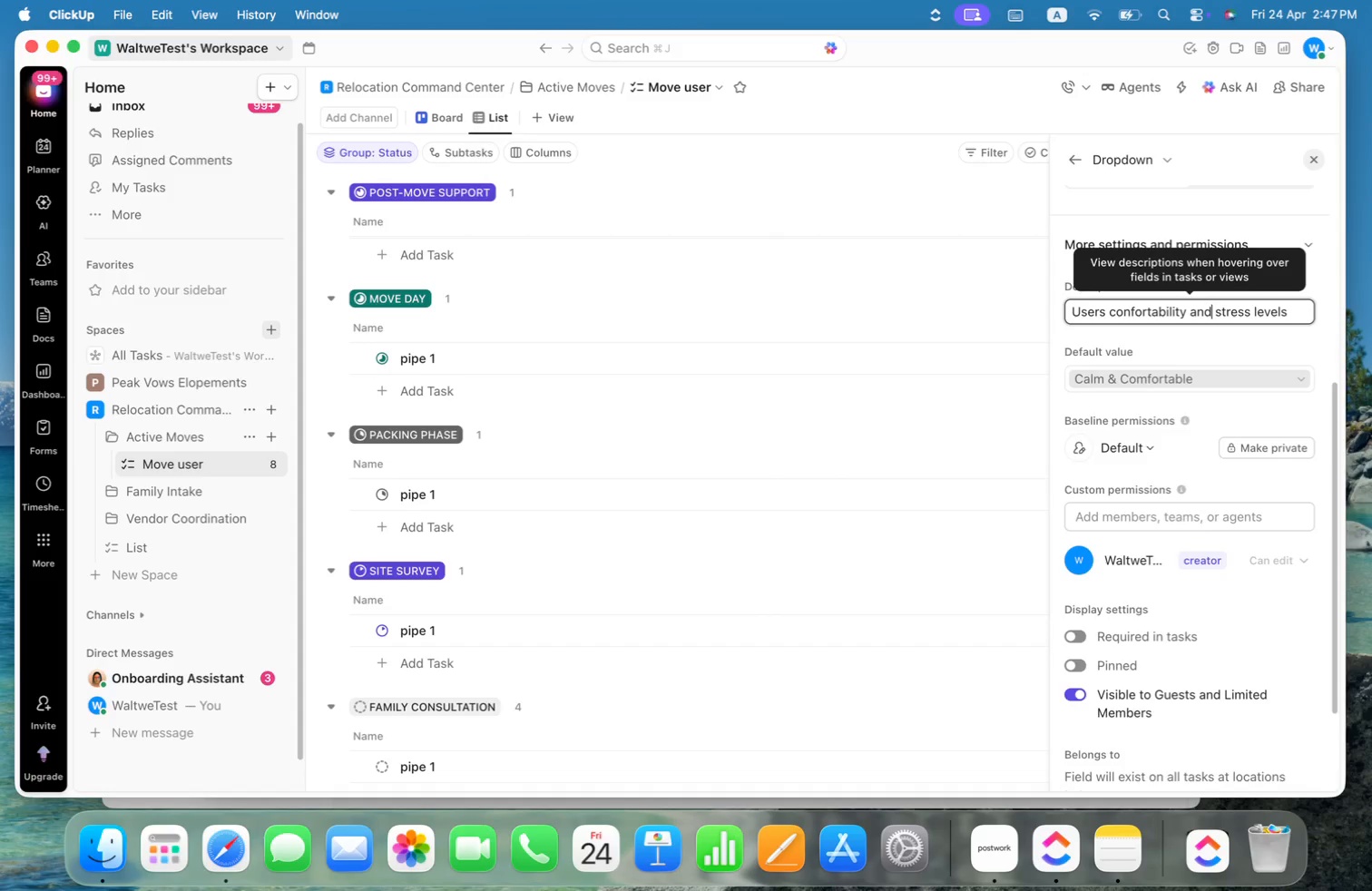 
key(Alt+ArrowRight)
 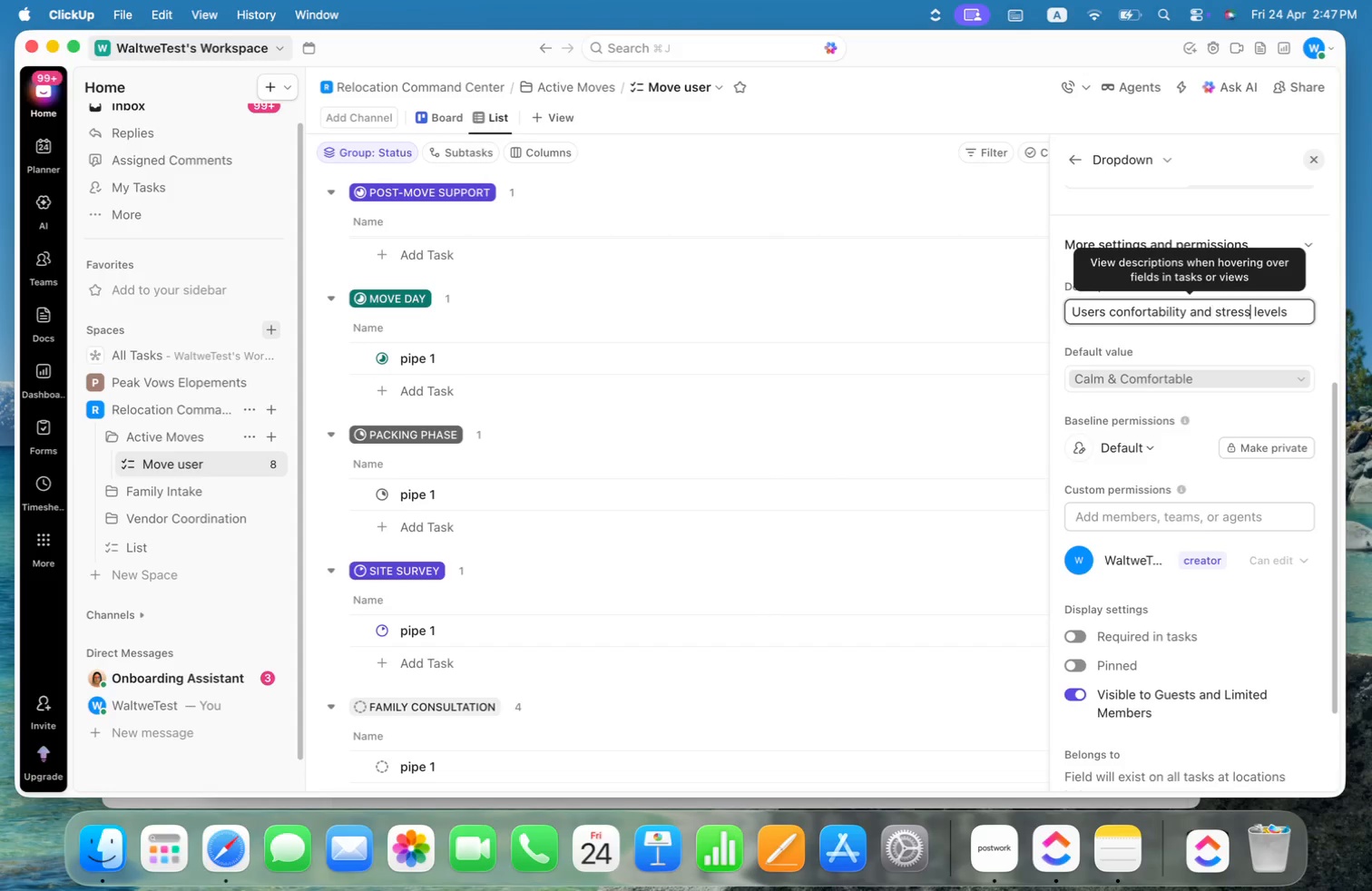 
key(Alt+ArrowRight)
 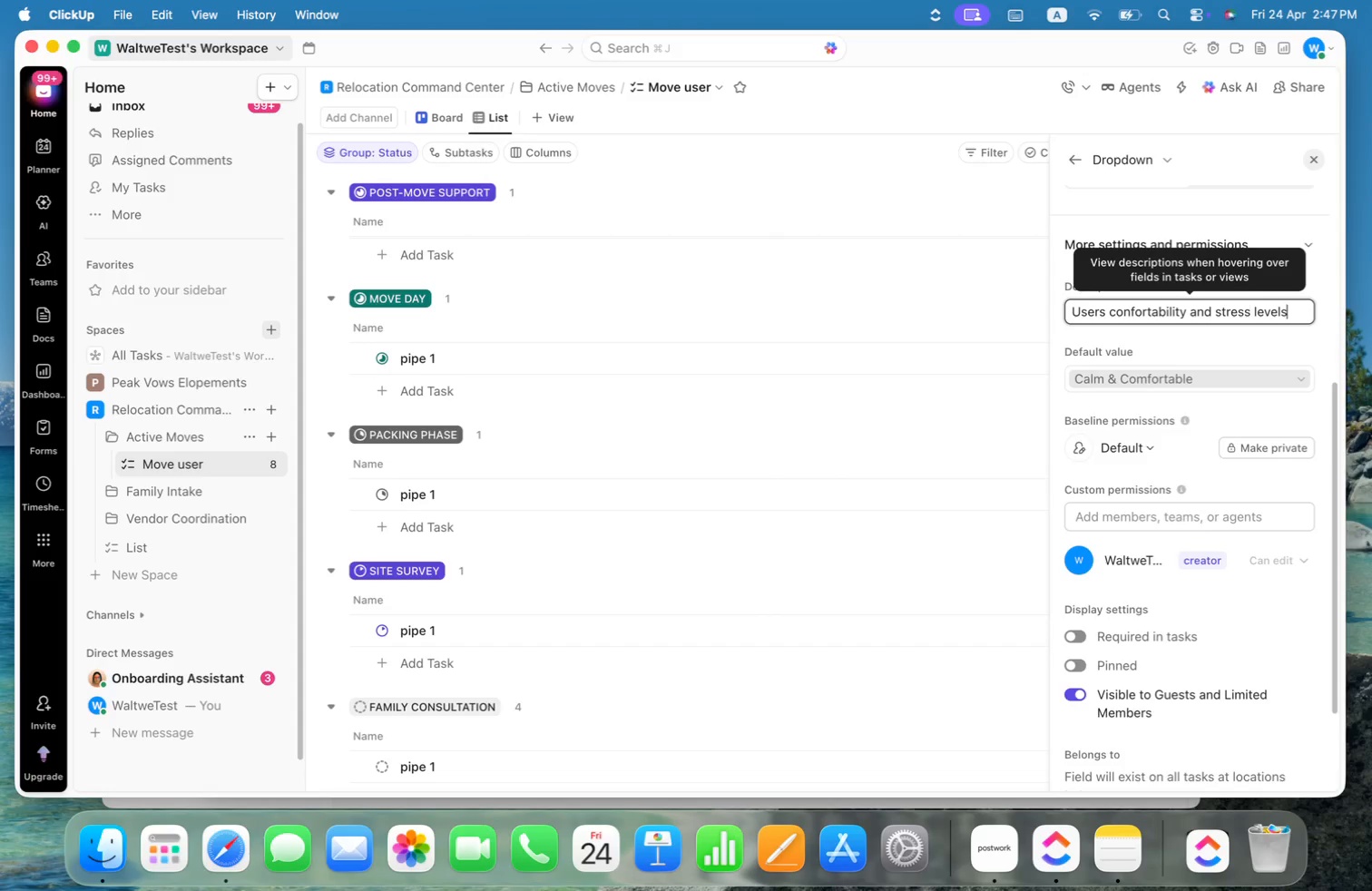 
key(Alt+ArrowRight)
 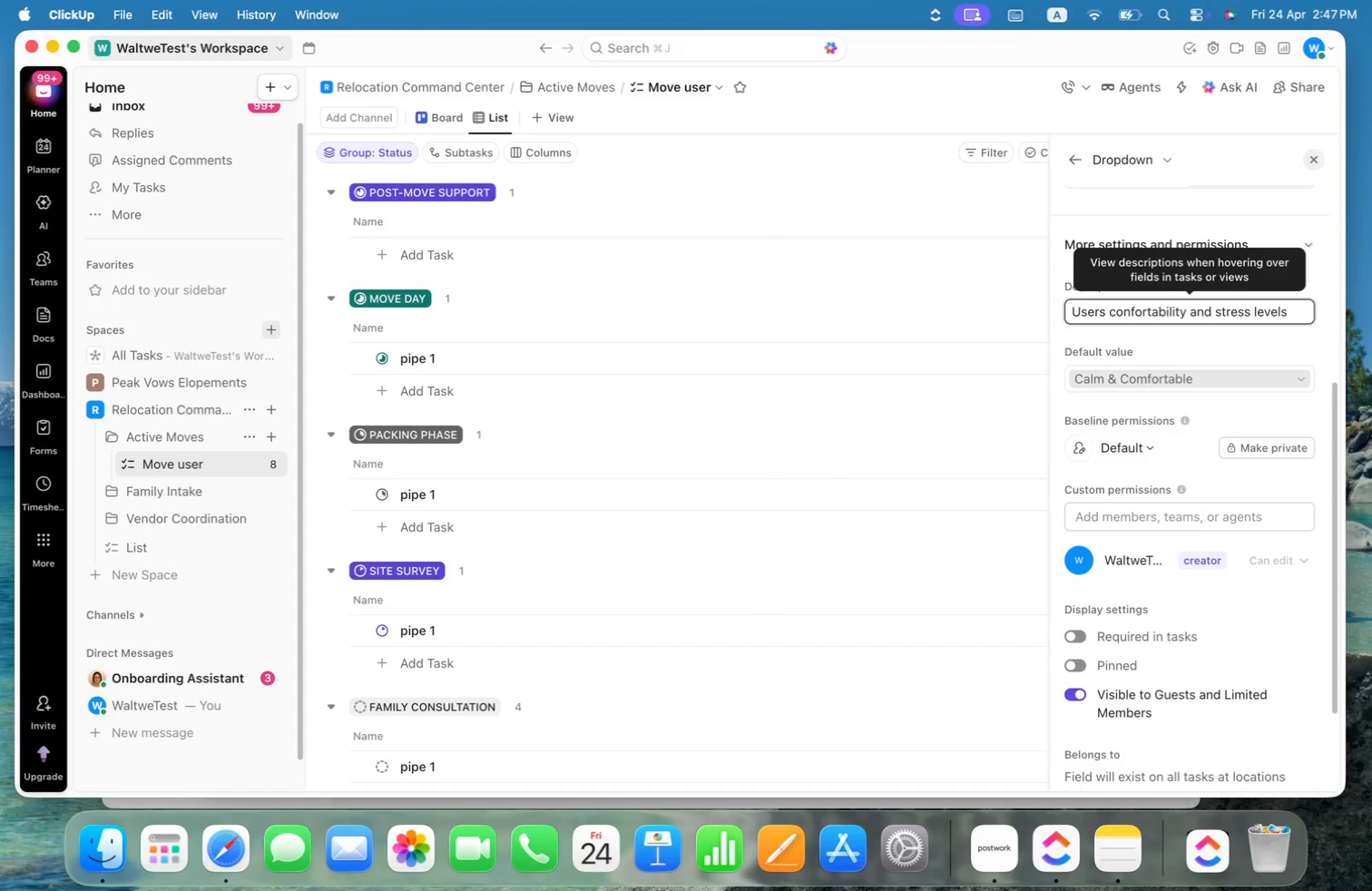 
key(Backspace)
 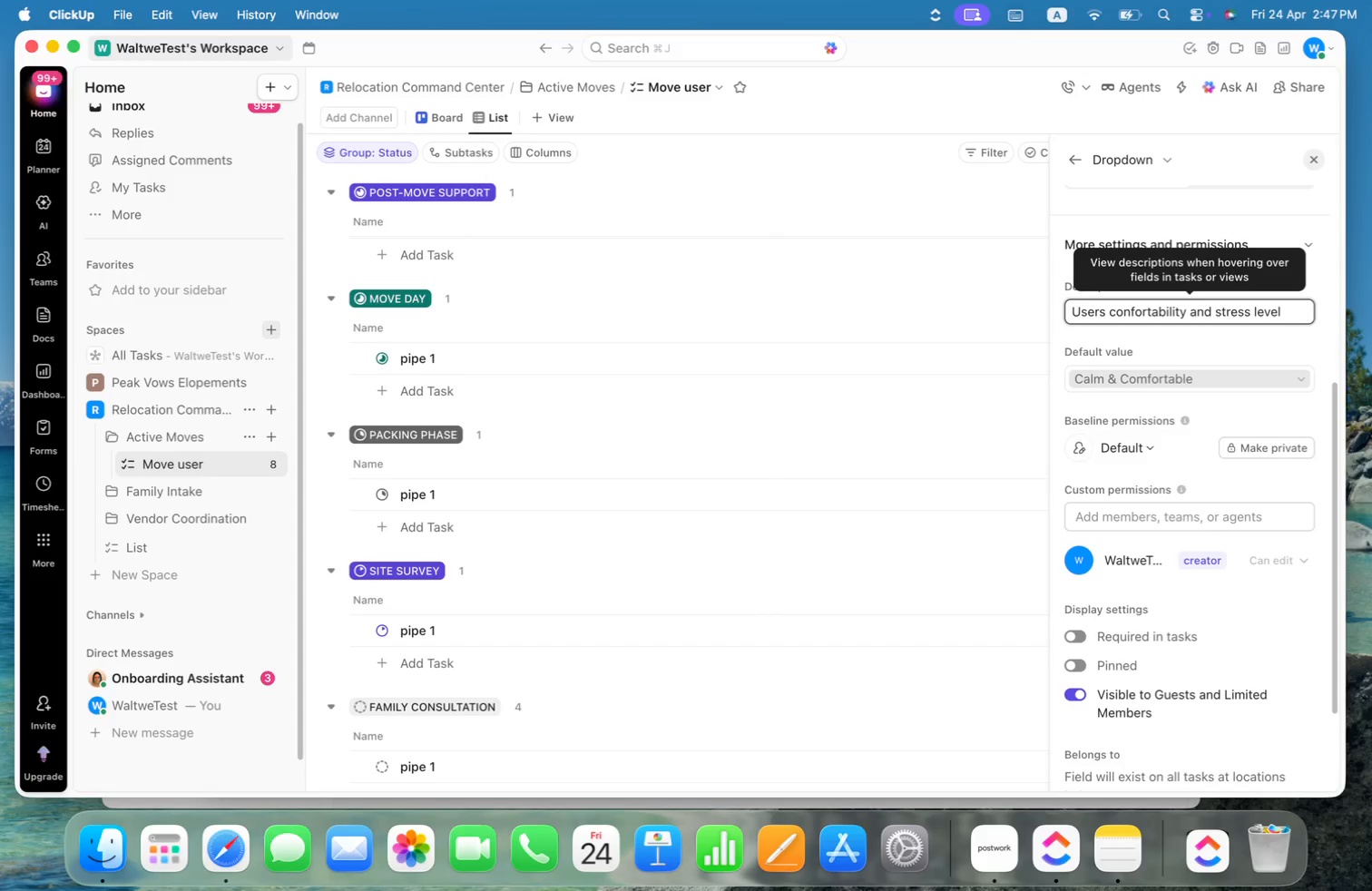 
key(Period)
 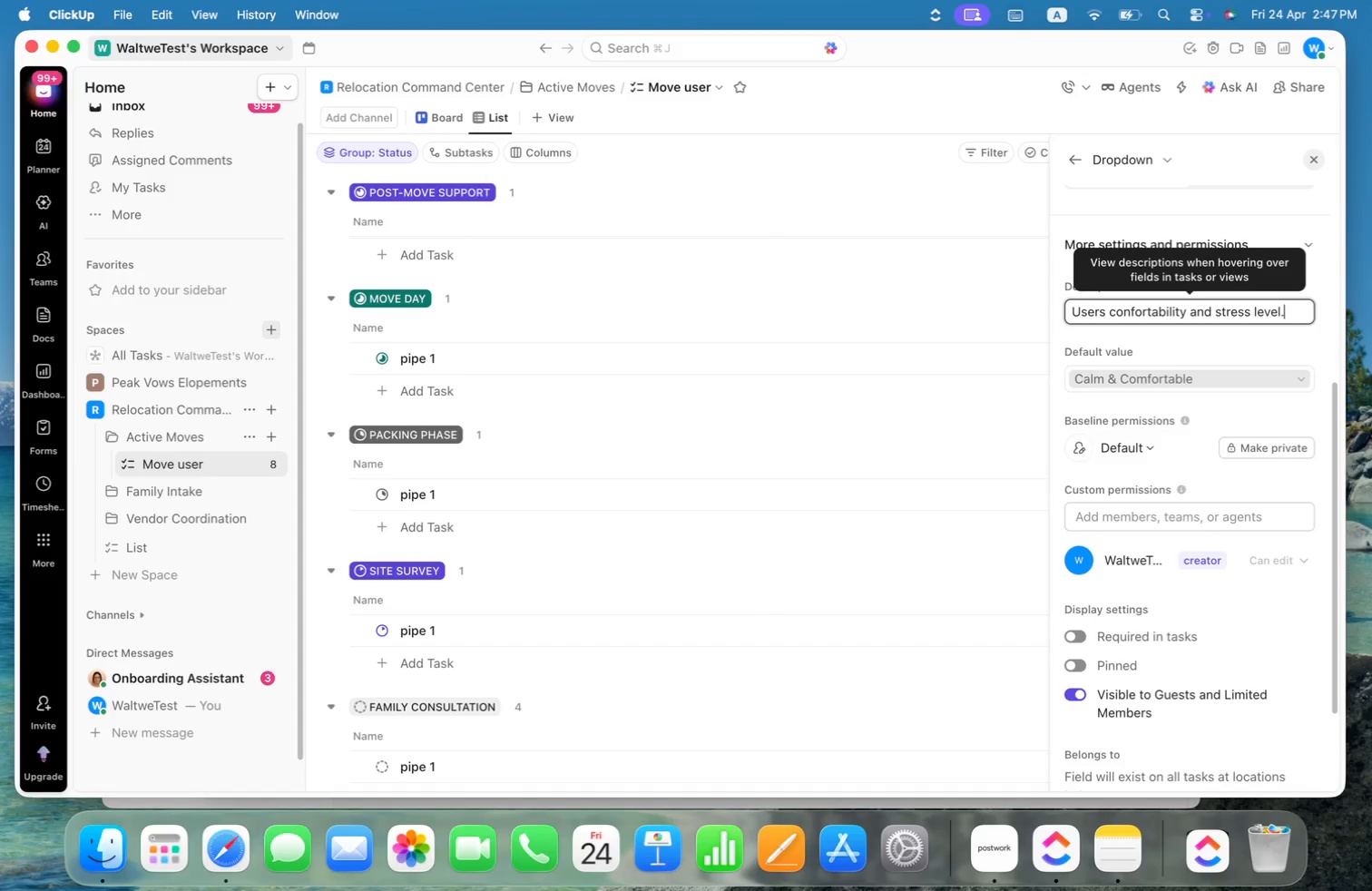 
key(Enter)
 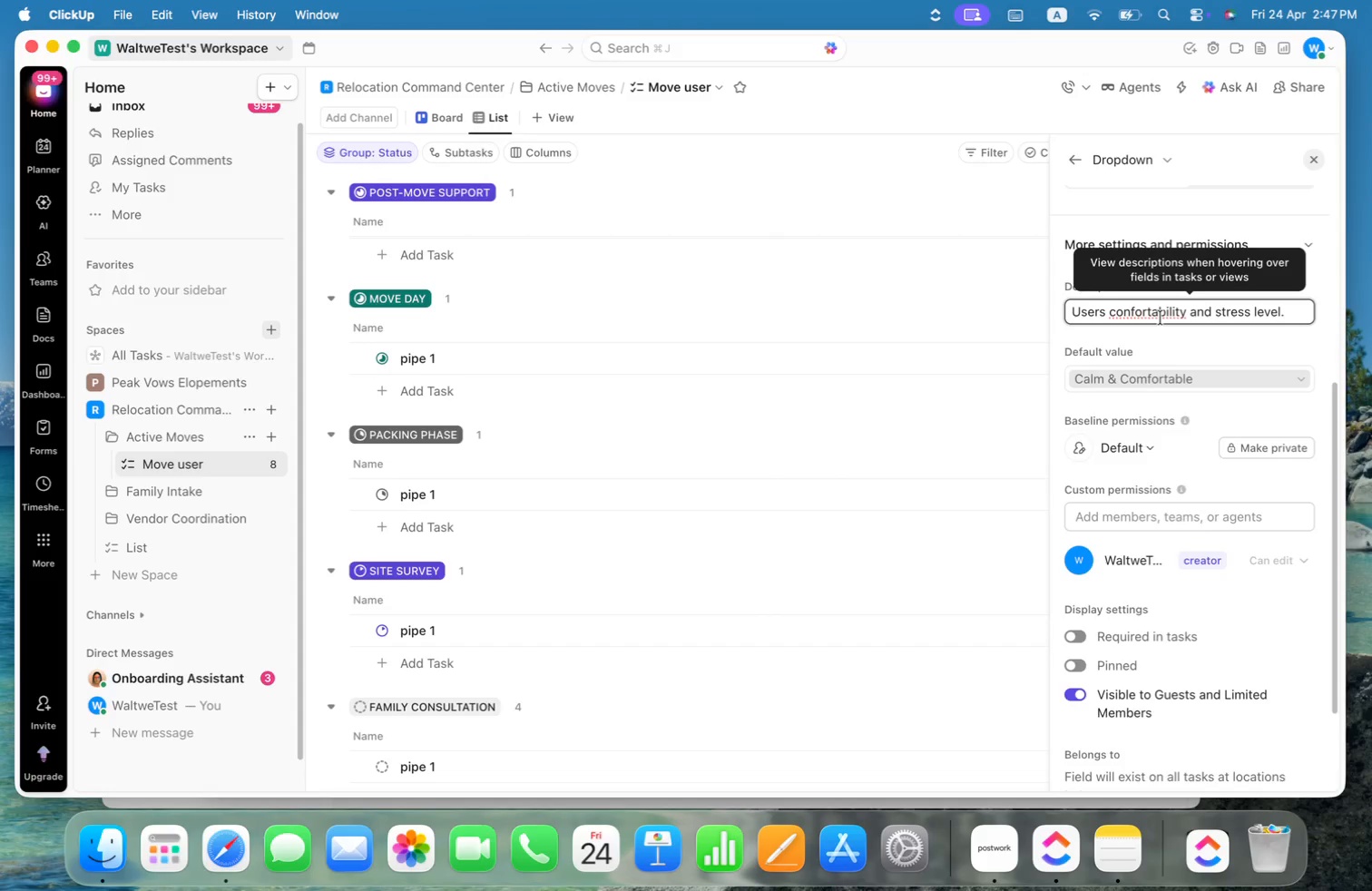 
left_click([1129, 312])
 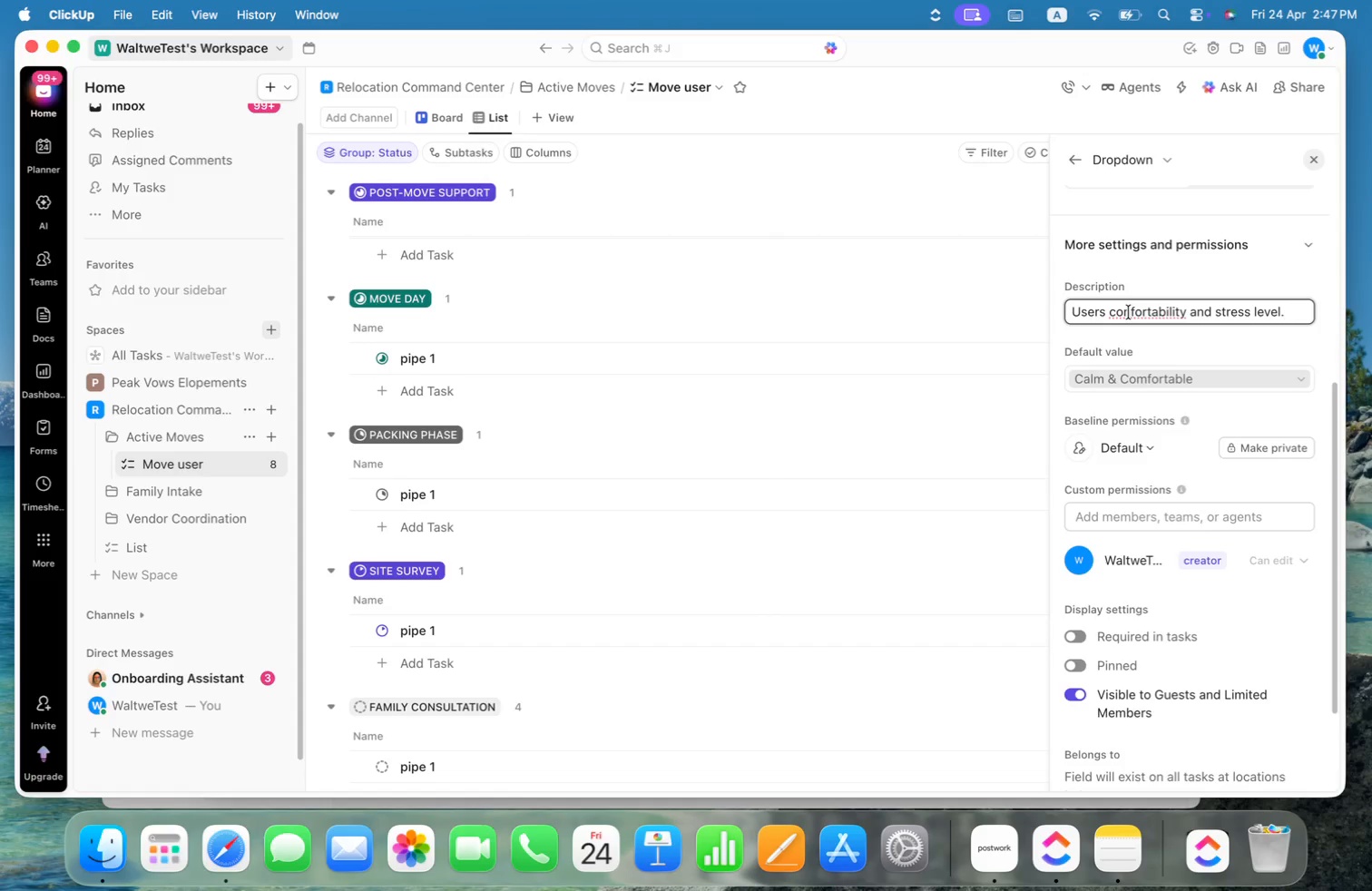 
key(Backspace)
 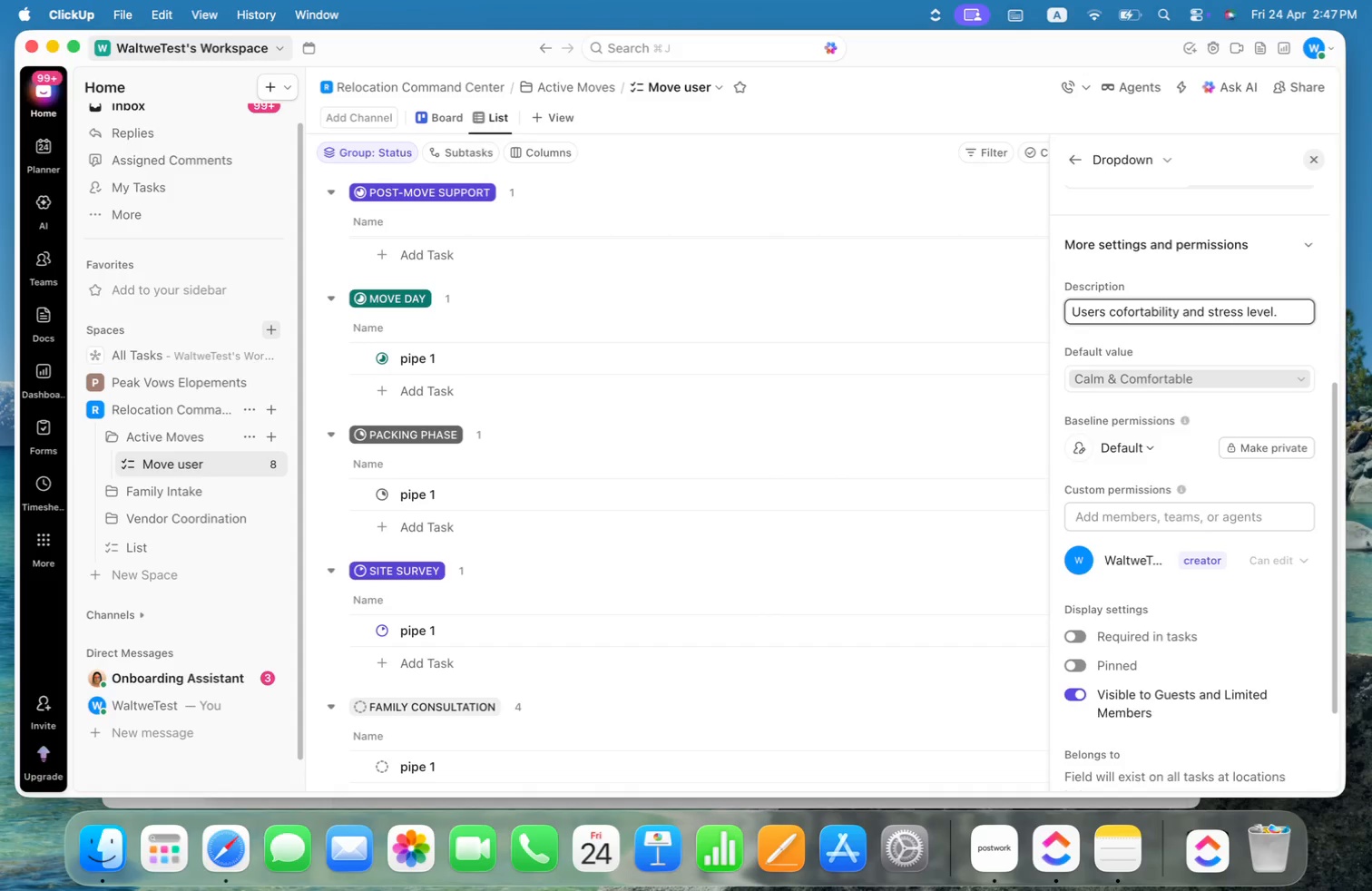 
key(M)
 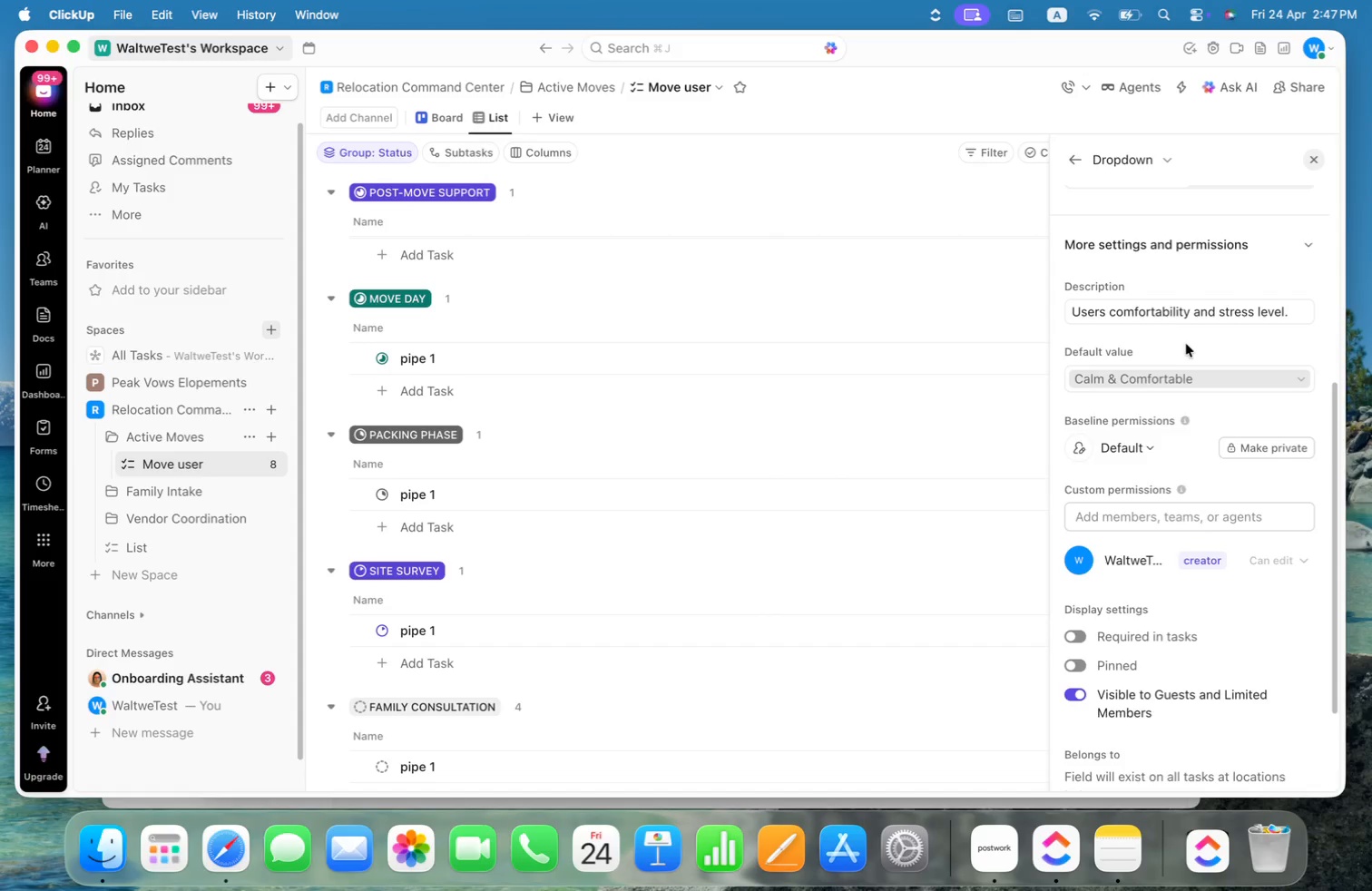 
scroll: coordinate [1191, 430], scroll_direction: down, amount: 15.0
 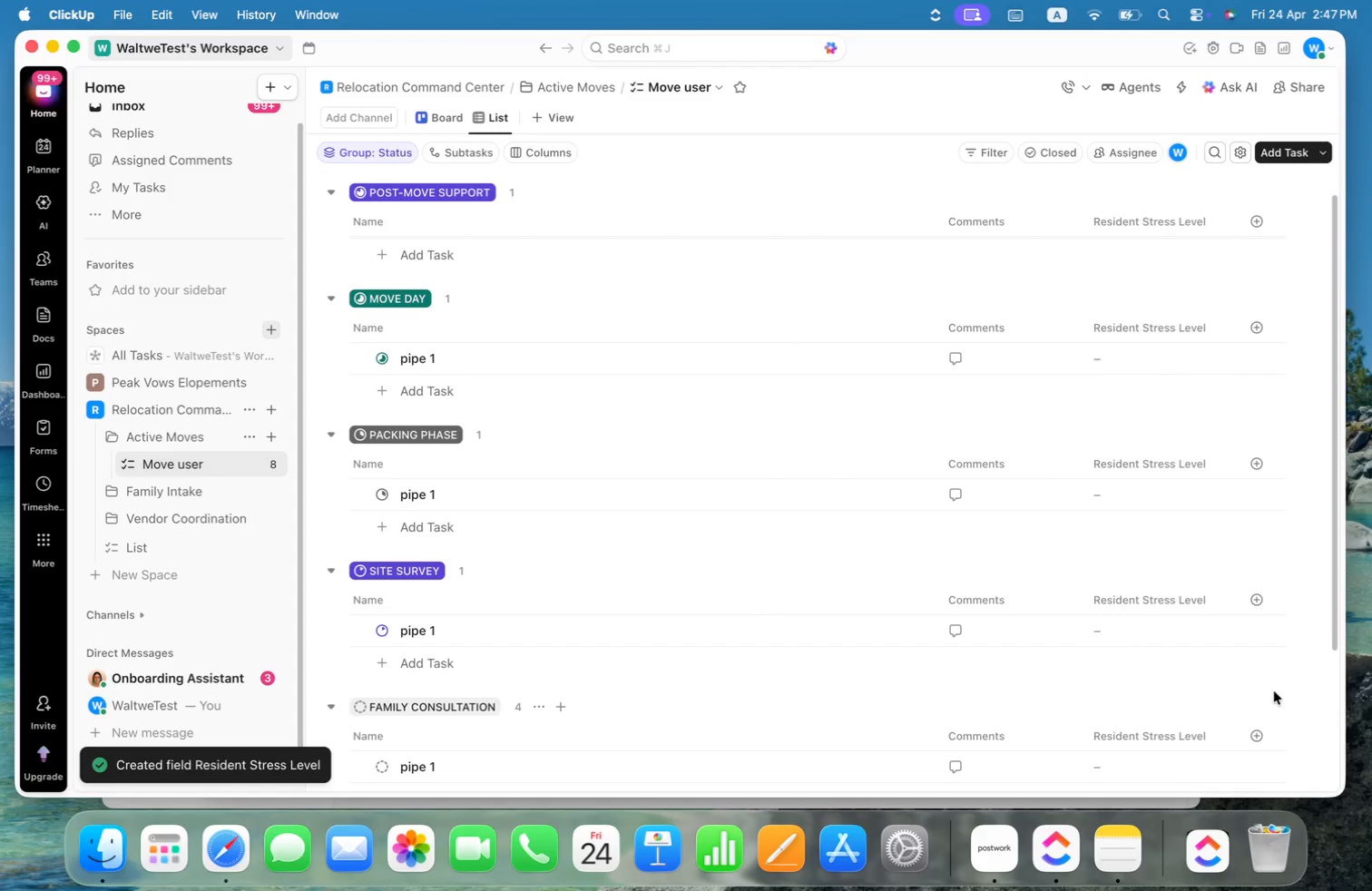 
wait(6.75)
 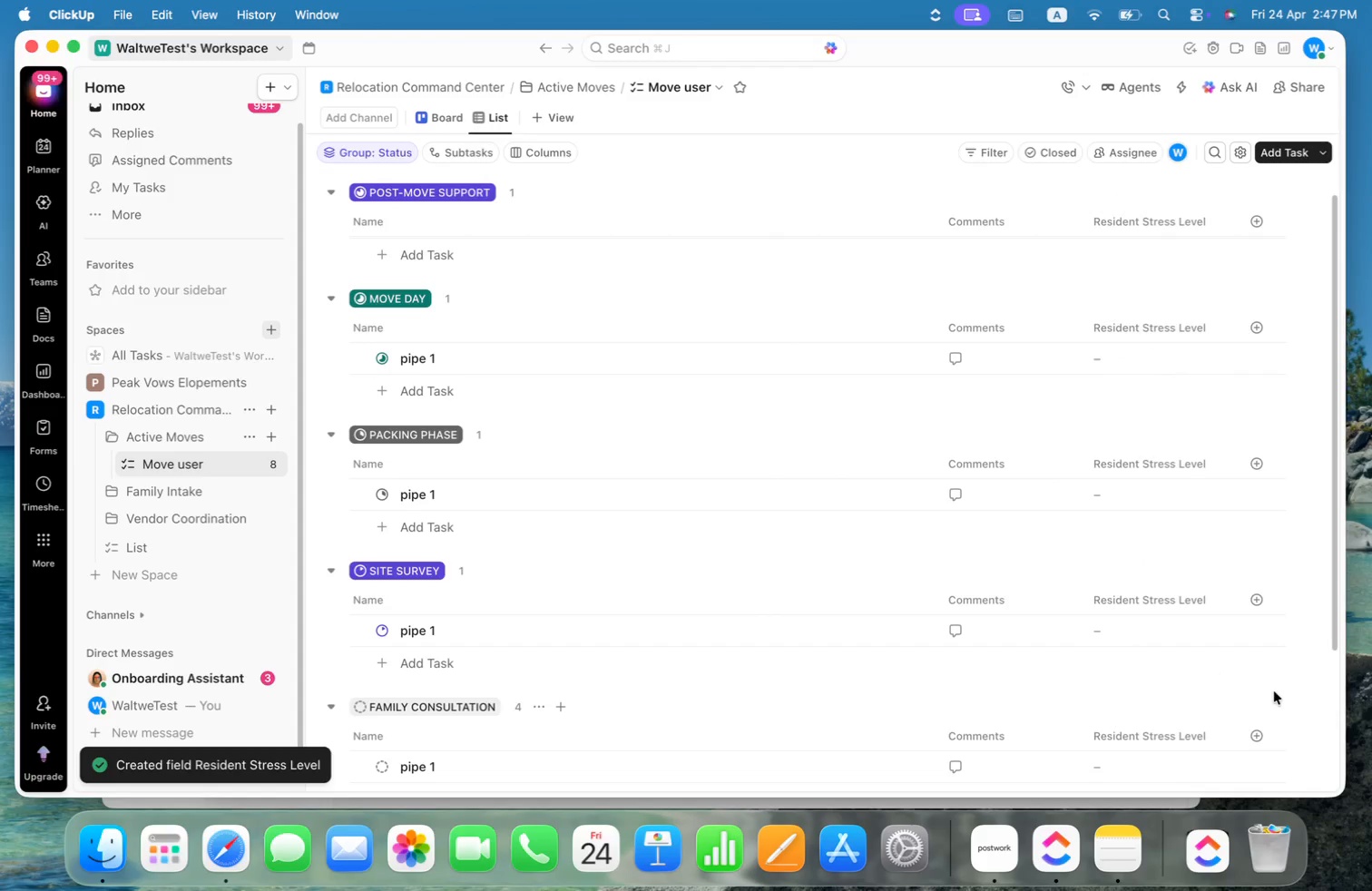 
mouse_move([280, 463])
 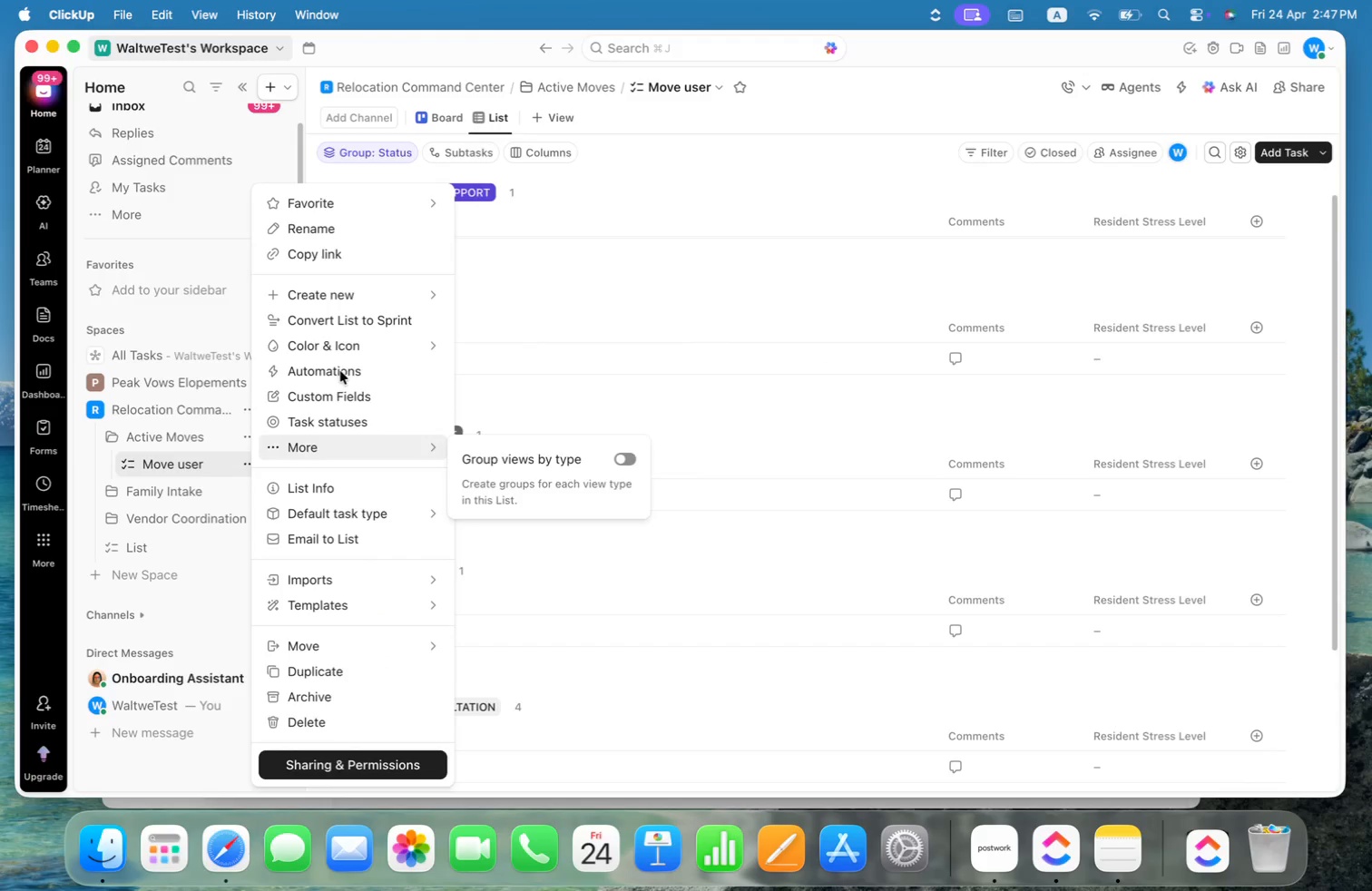 
left_click([340, 371])
 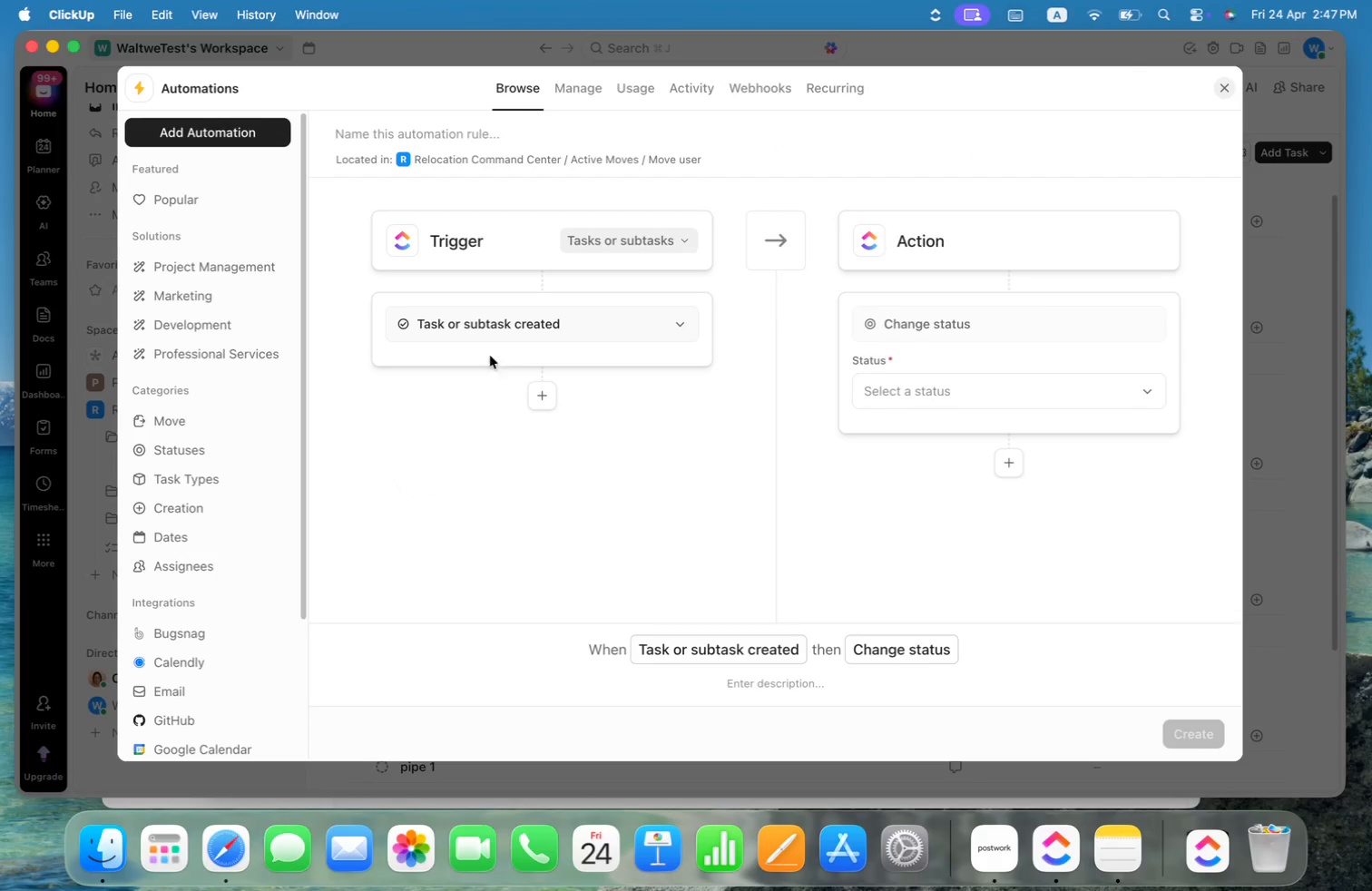 
left_click([573, 328])
 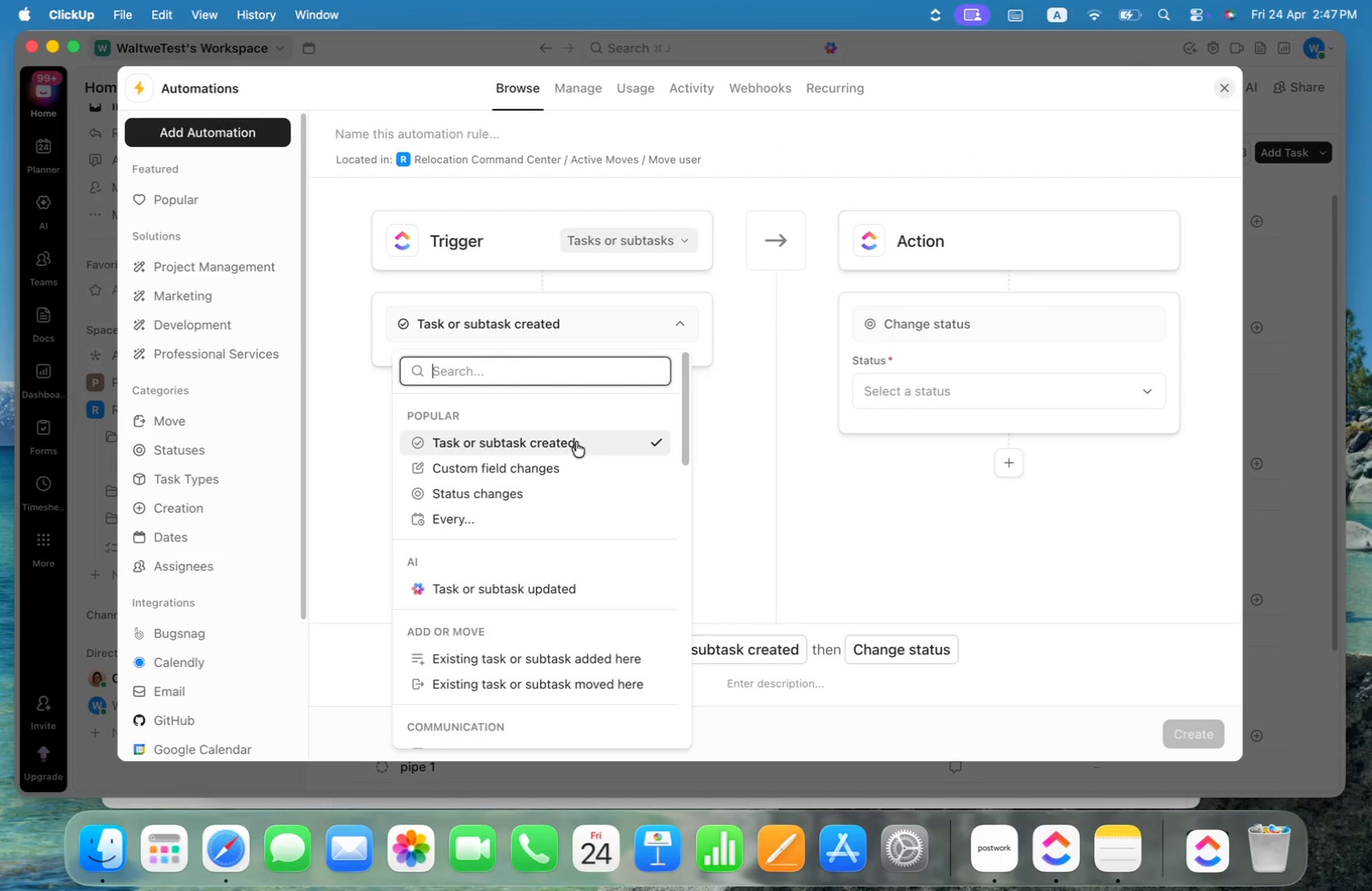 
left_click([576, 442])
 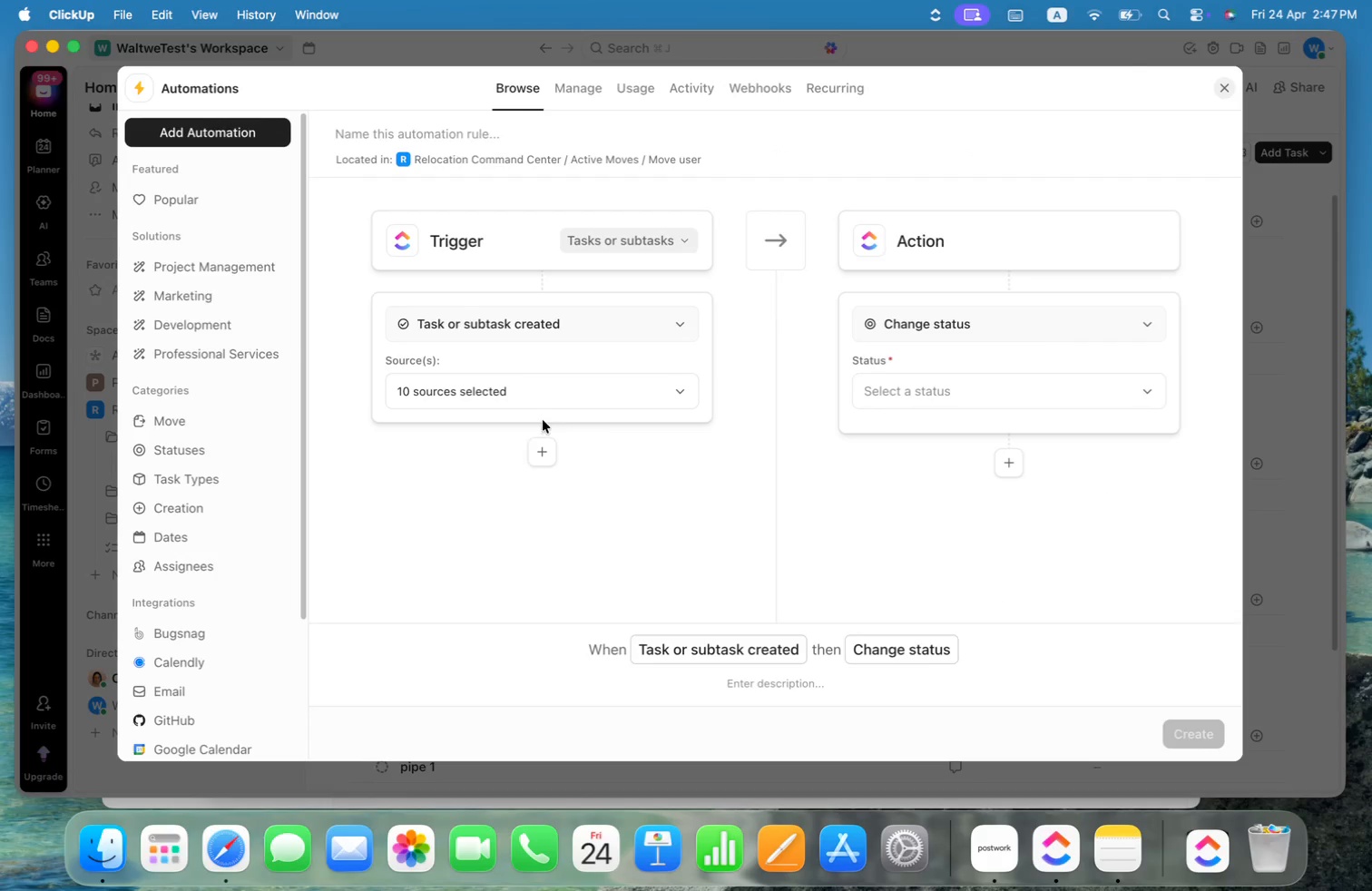 
left_click([935, 311])
 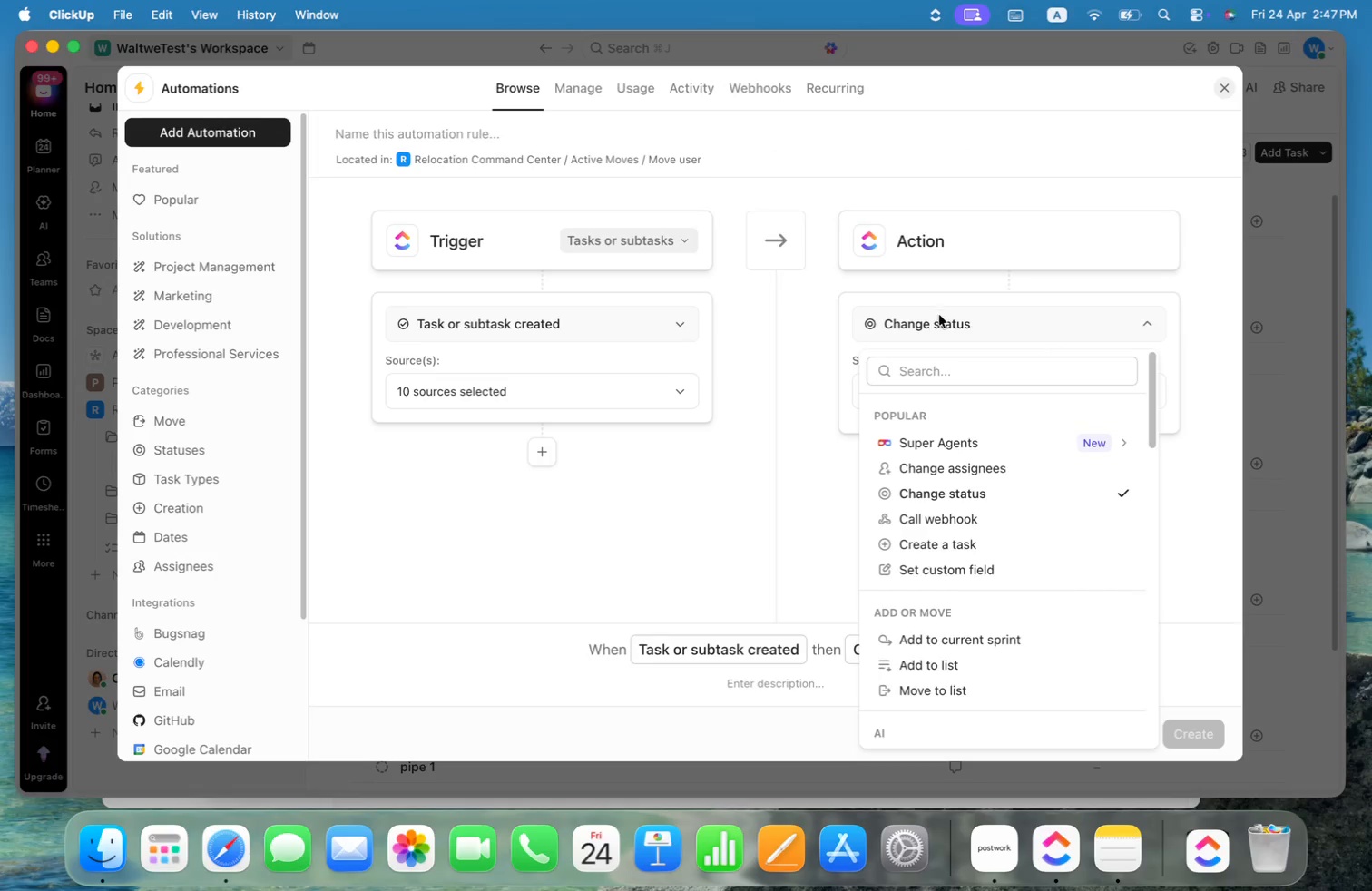 
type(set)
 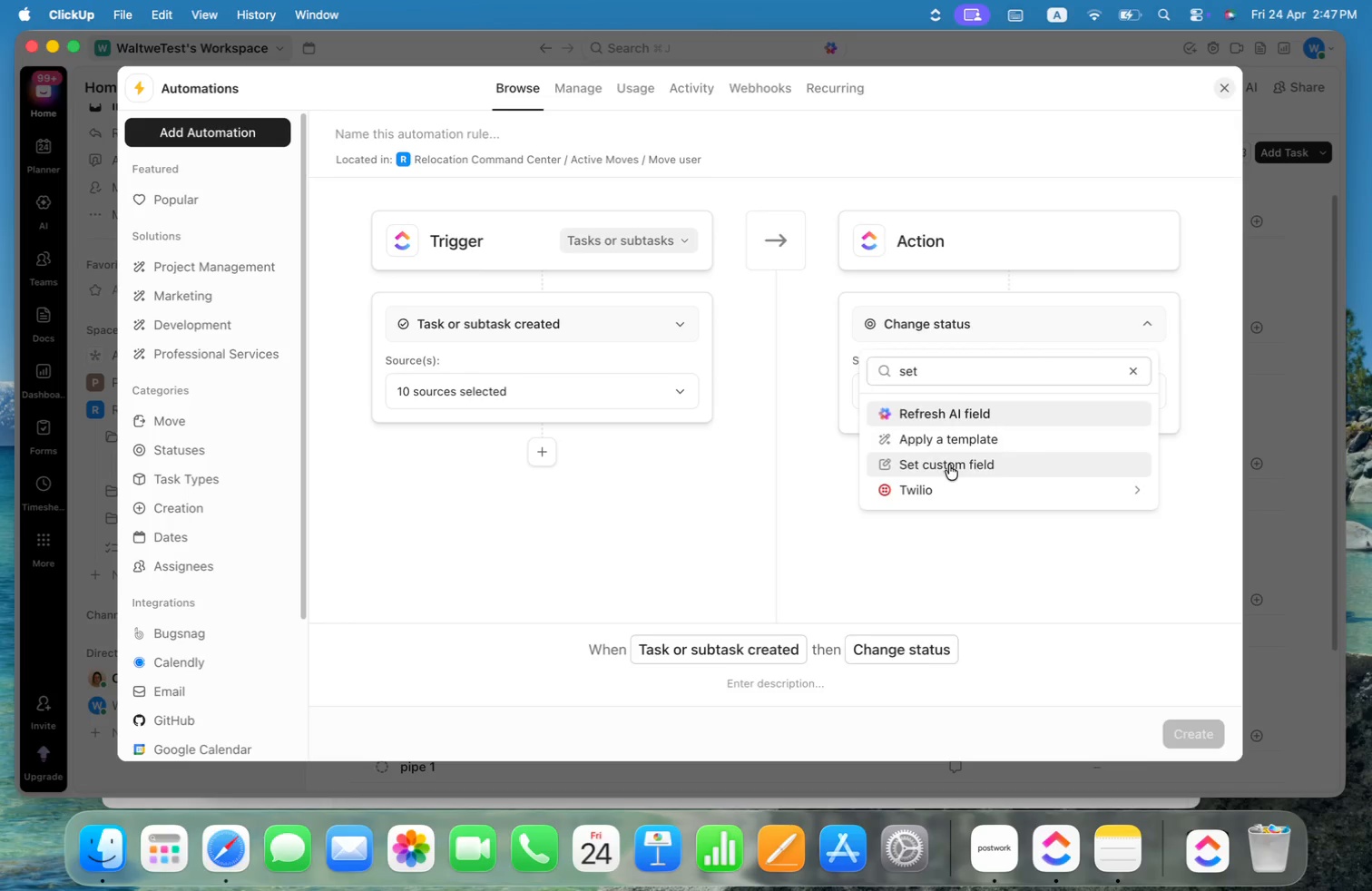 
left_click([985, 390])
 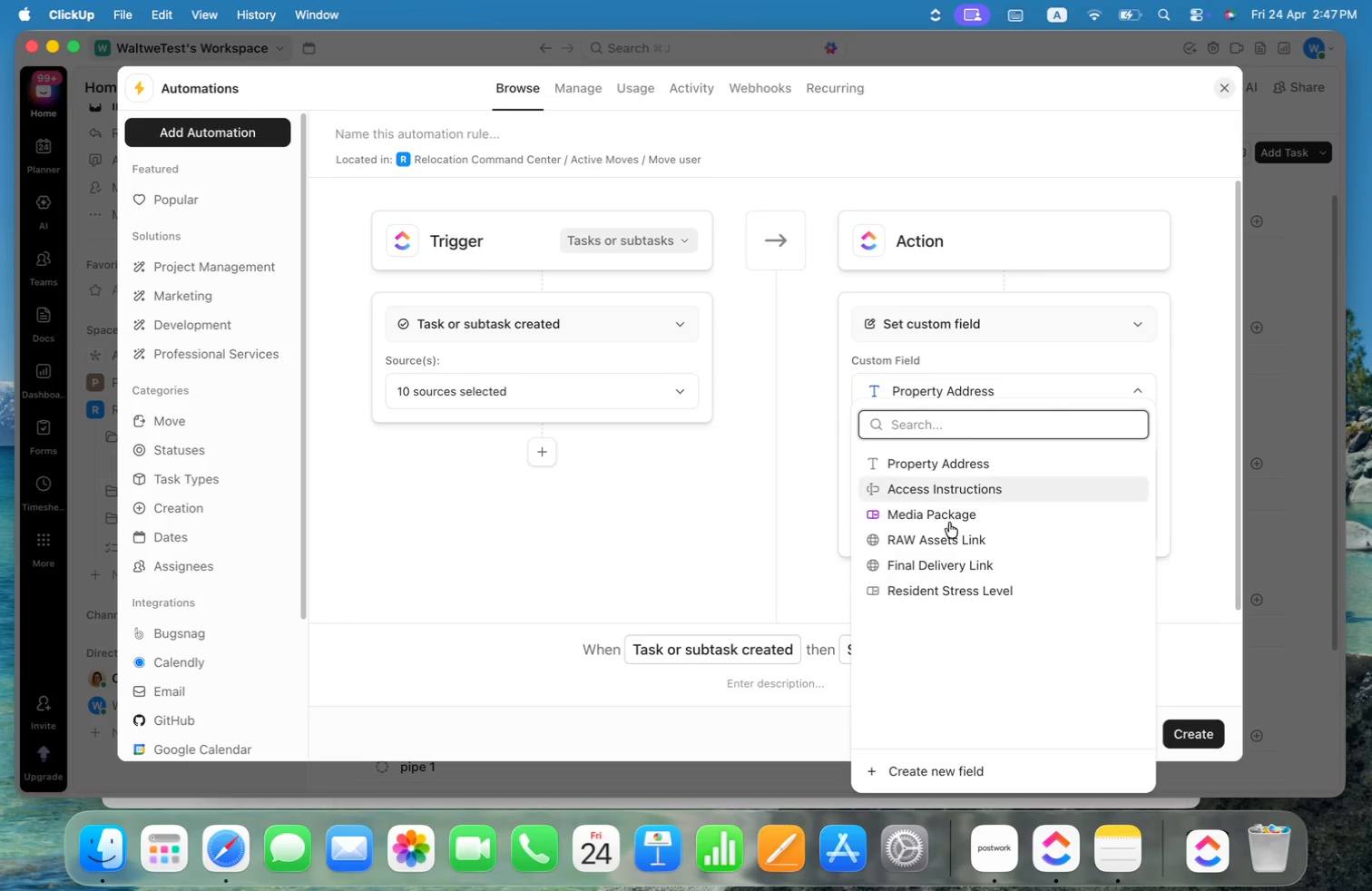 
left_click([965, 593])
 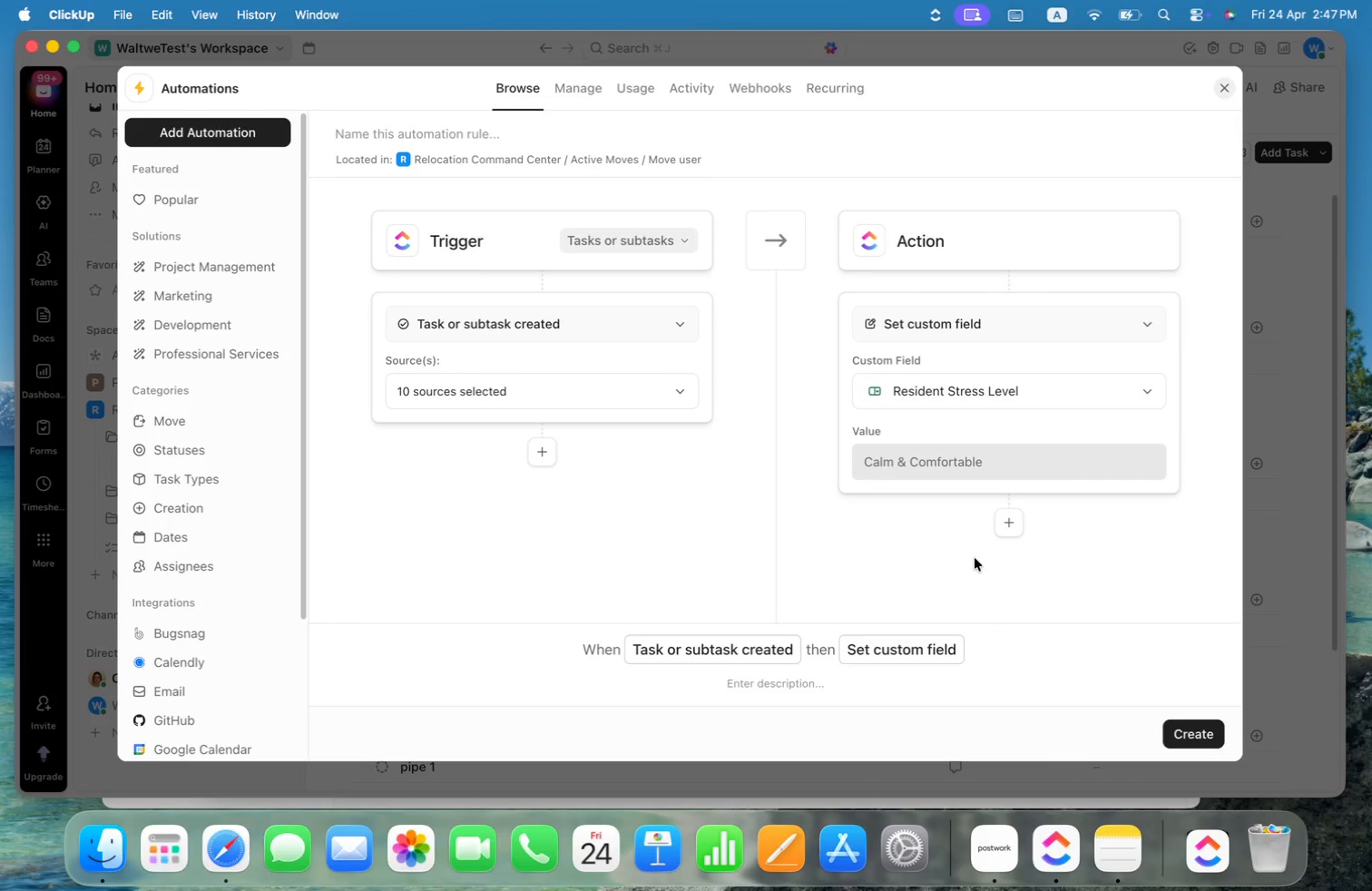 
left_click([1178, 726])
 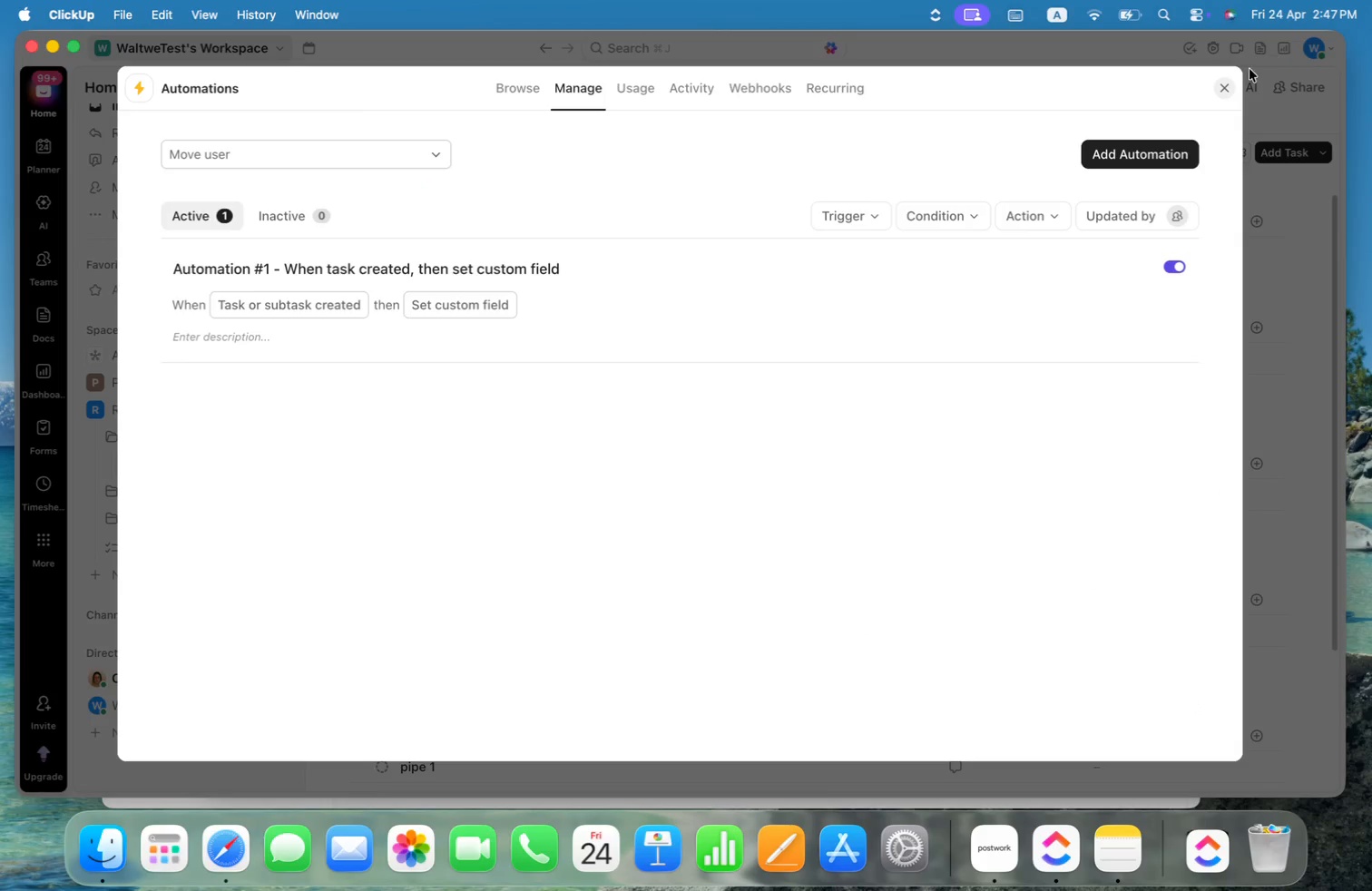 
left_click([1227, 86])
 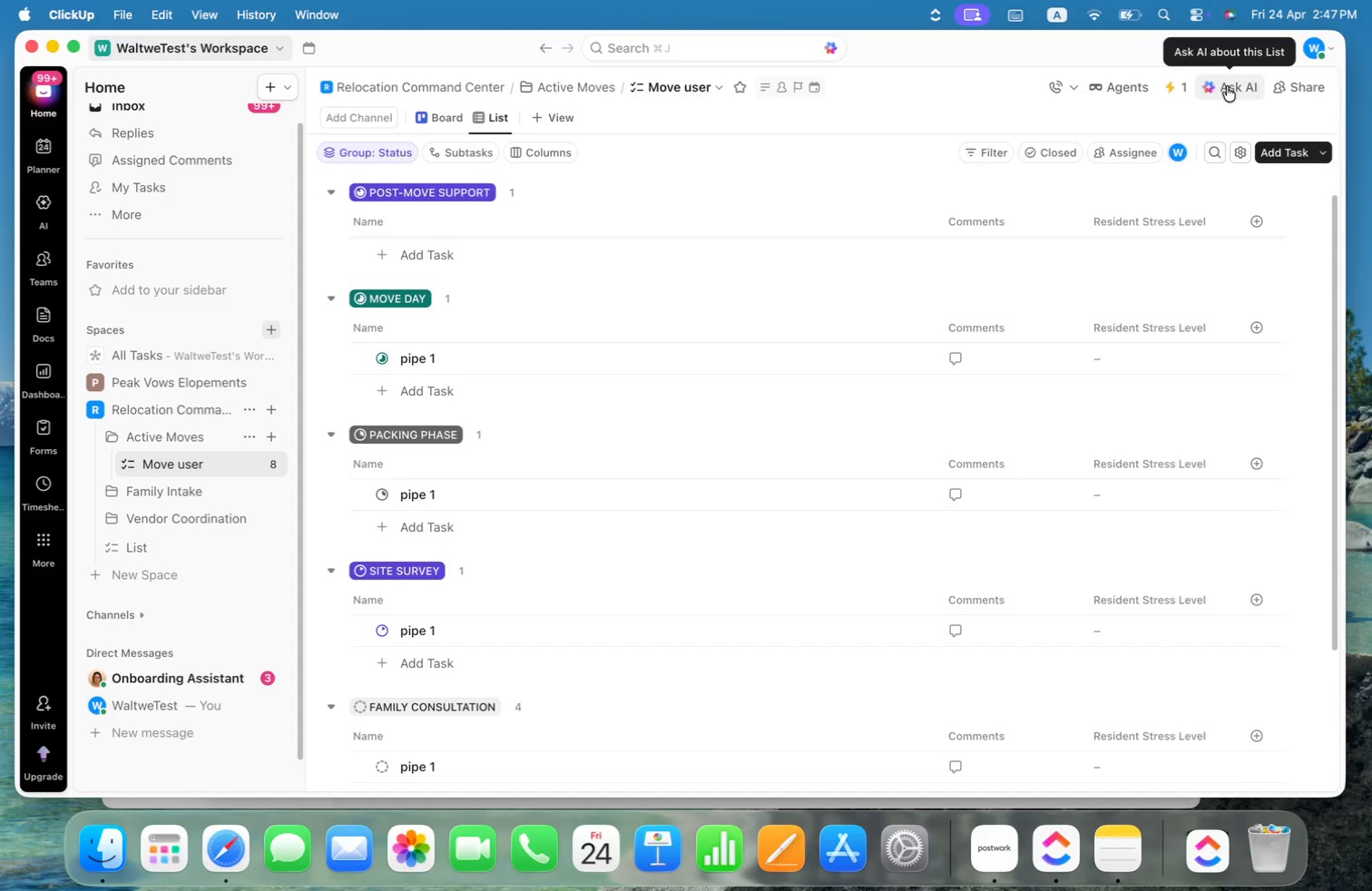 
key(Meta+CommandLeft)
 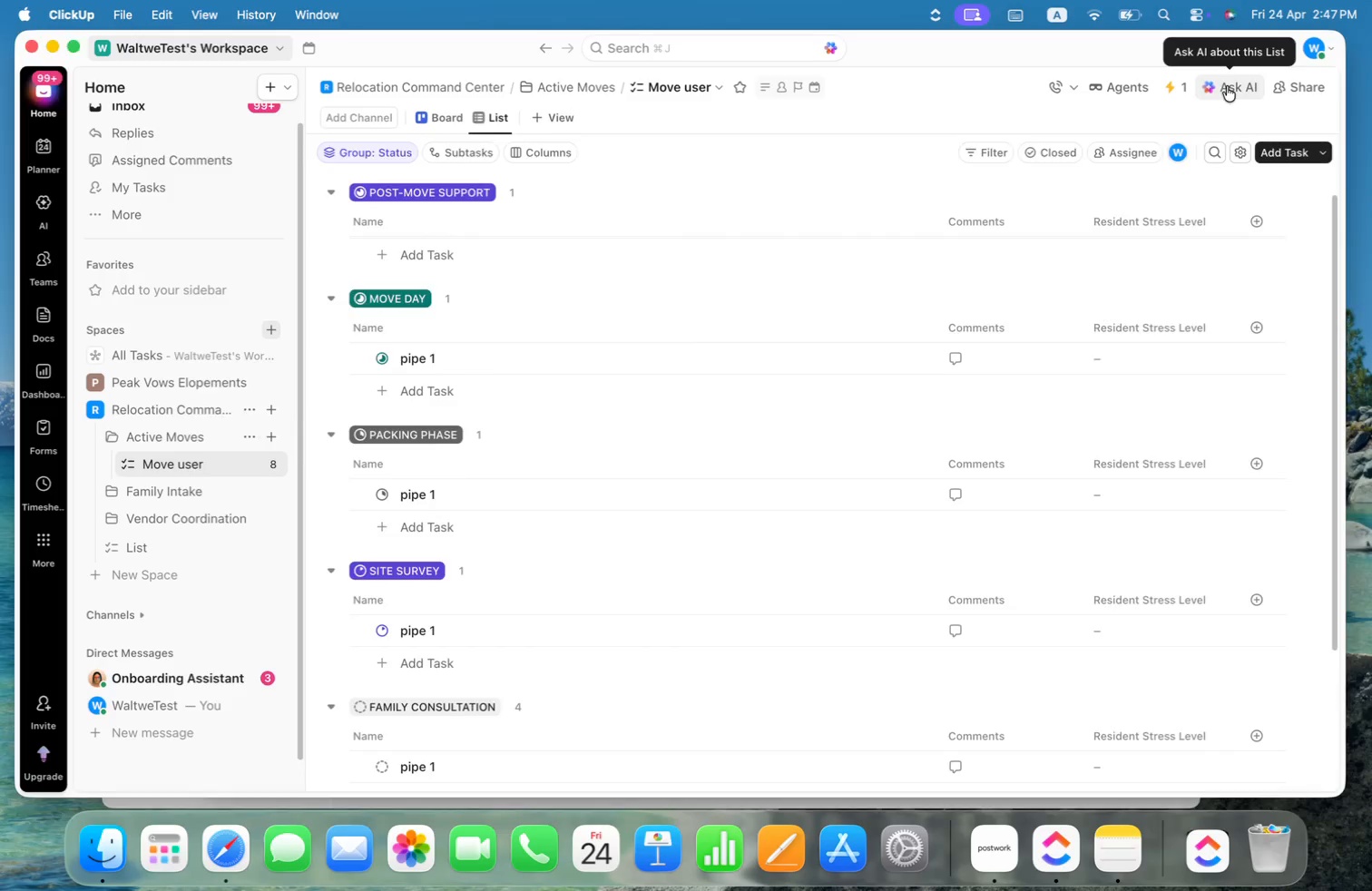 
key(Meta+Tab)
 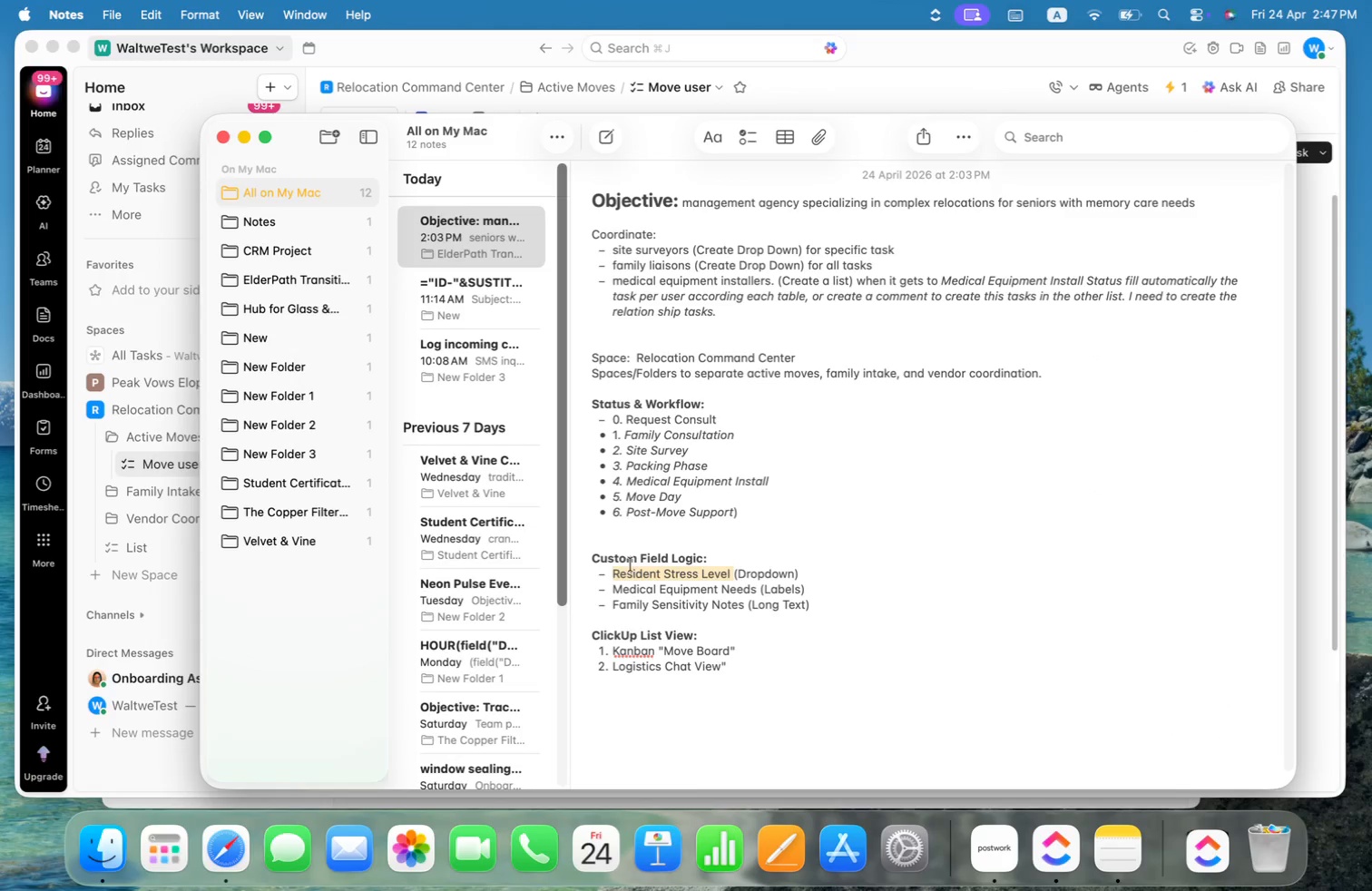 
left_click_drag(start_coordinate=[615, 588], to_coordinate=[756, 591])
 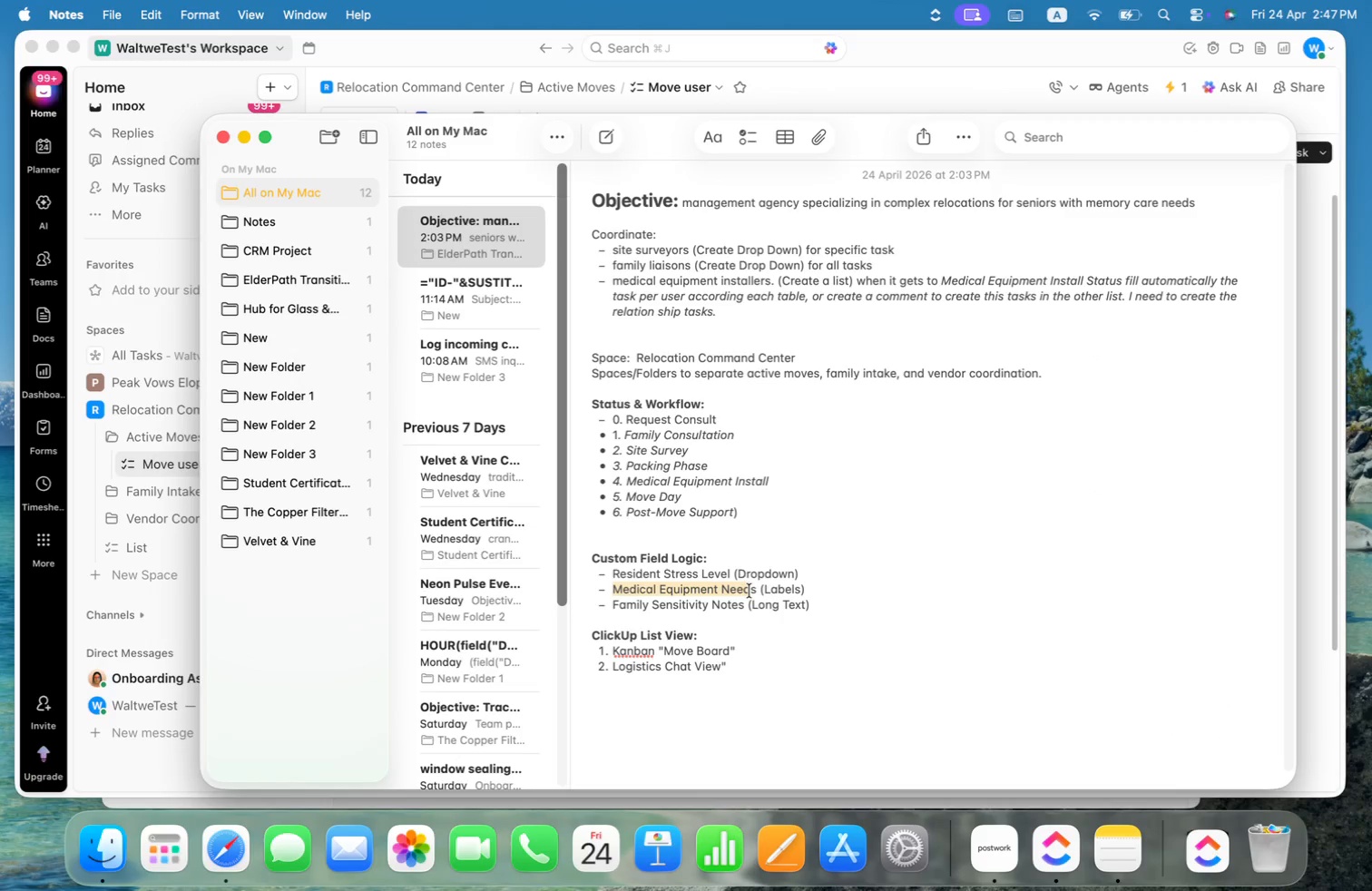 
hold_key(key=CommandLeft, duration=0.89)